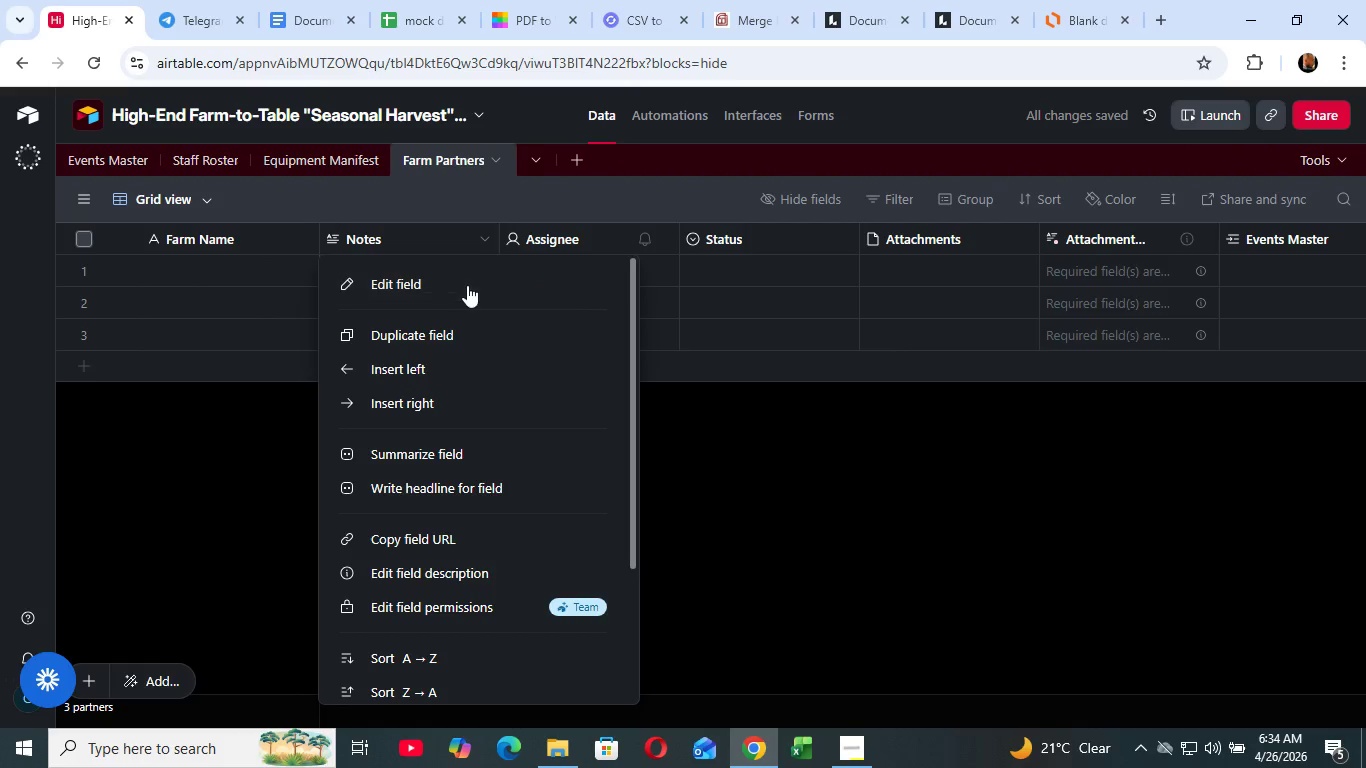 
left_click([467, 285])
 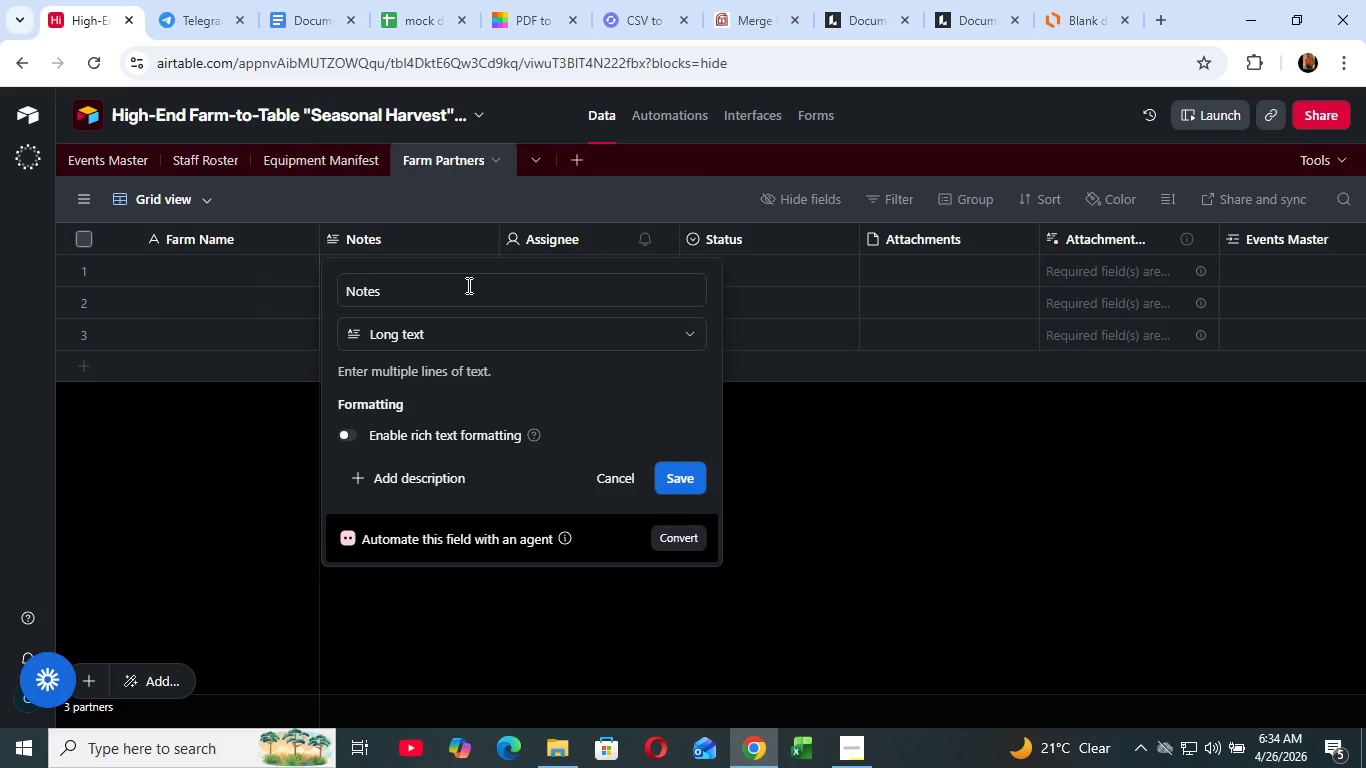 
wait(25.38)
 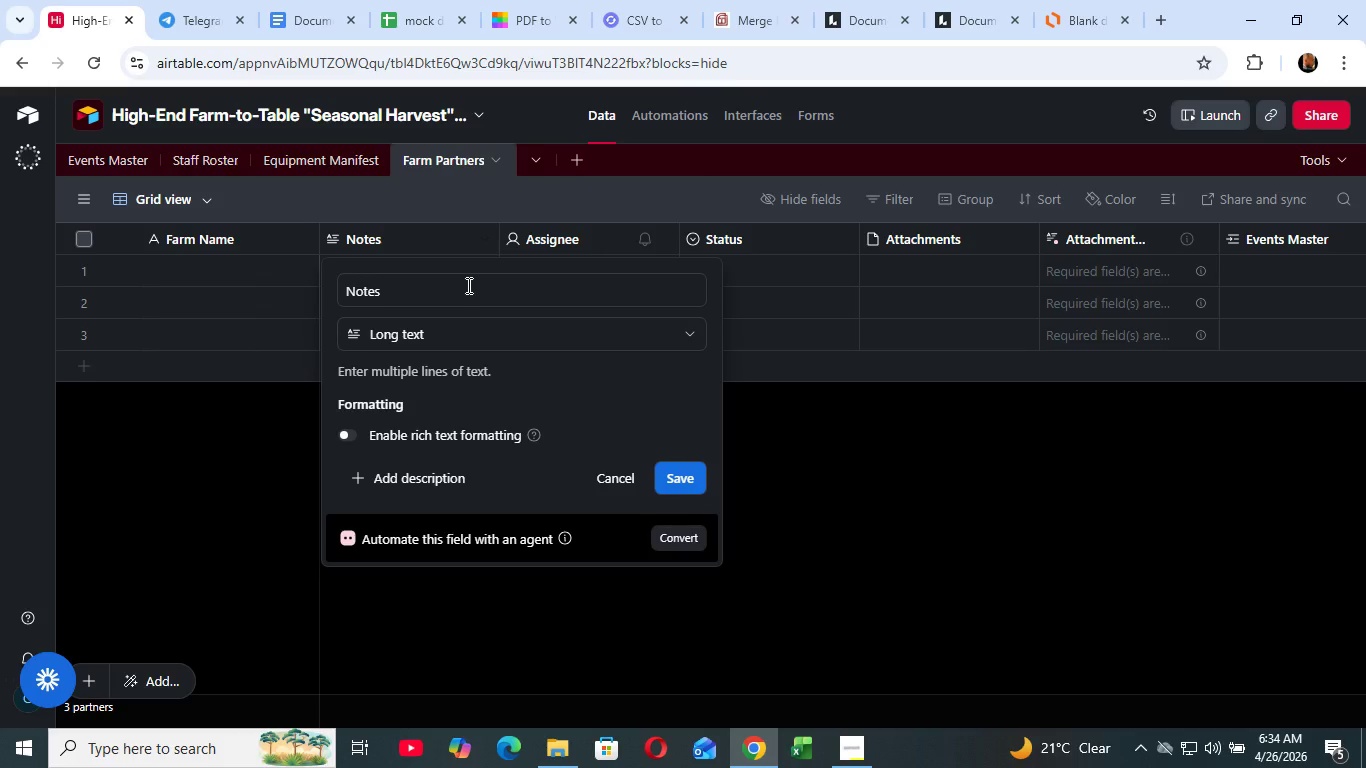 
left_click([407, 302])
 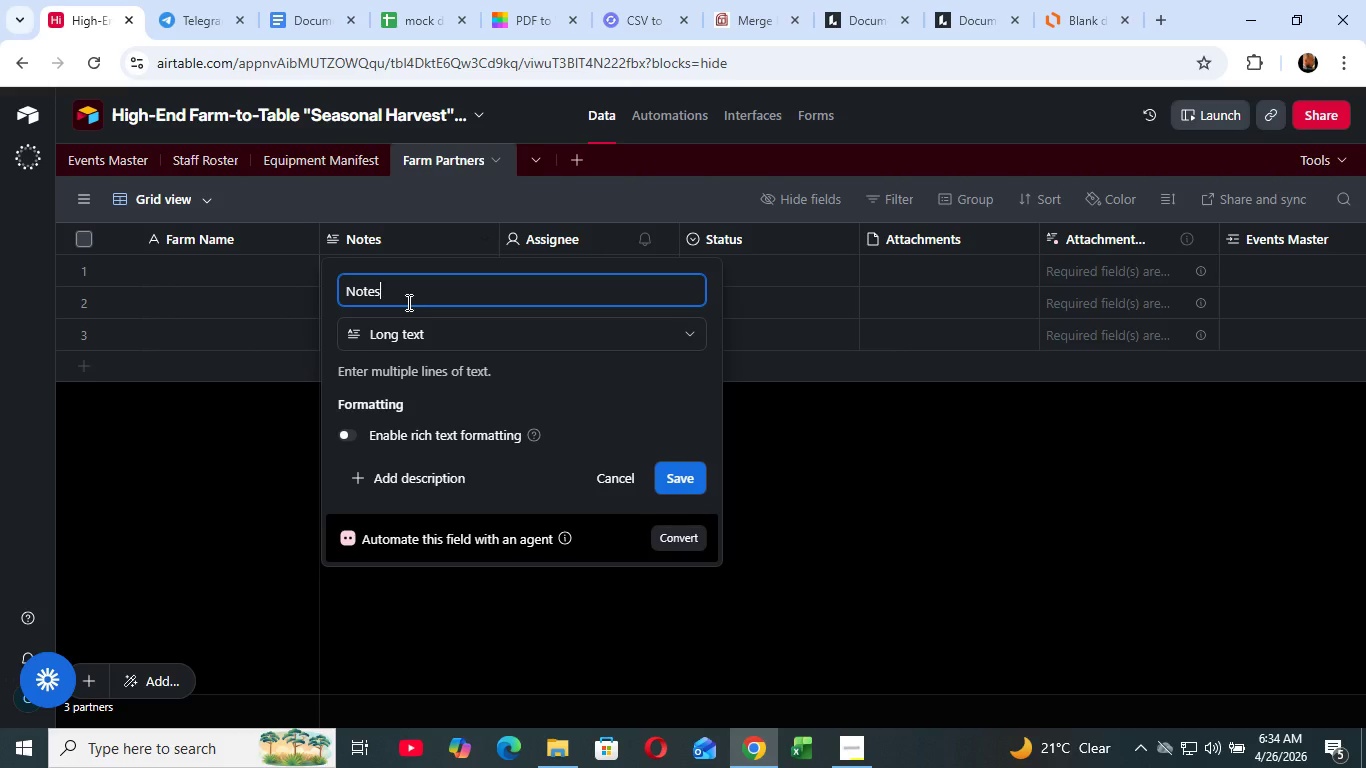 
key(Backspace)
key(Backspace)
key(Backspace)
key(Backspace)
key(Backspace)
key(Backspace)
type(Region)
 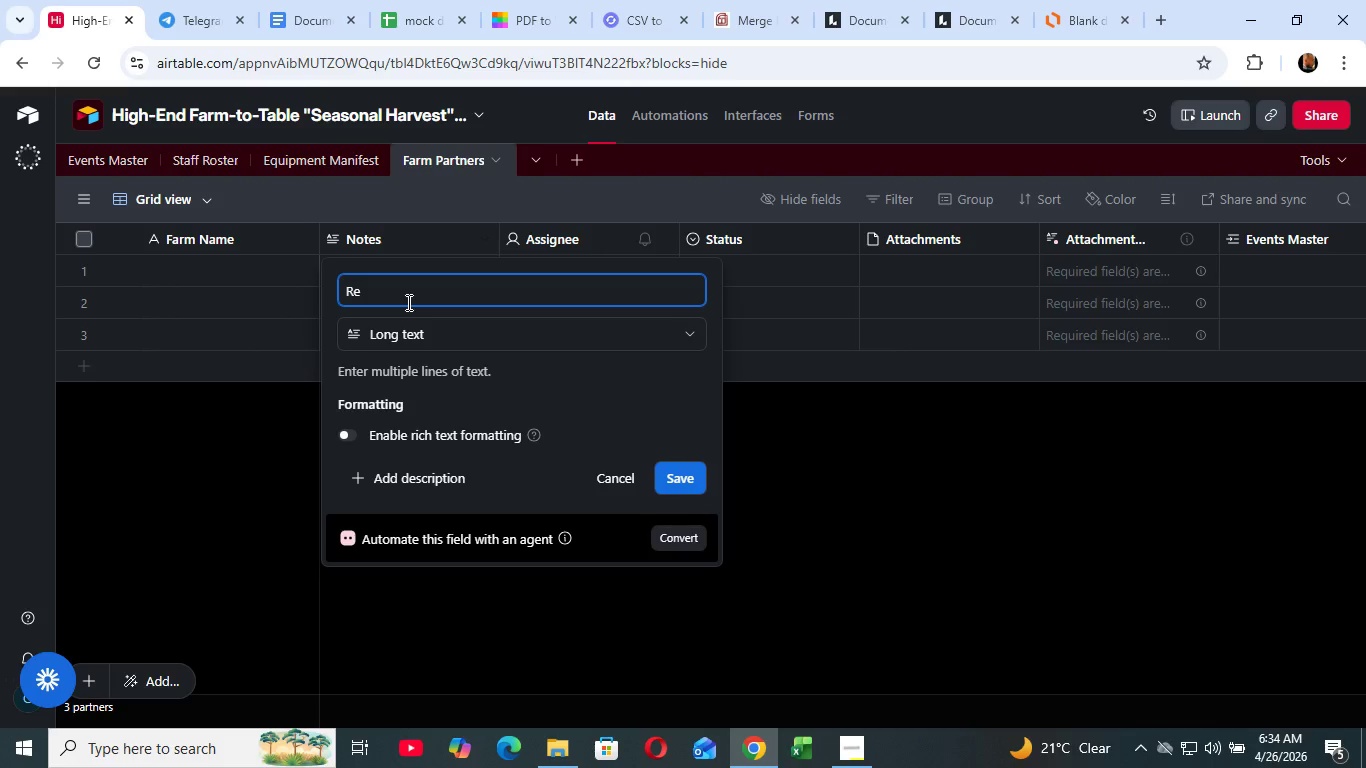 
left_click([390, 326])
 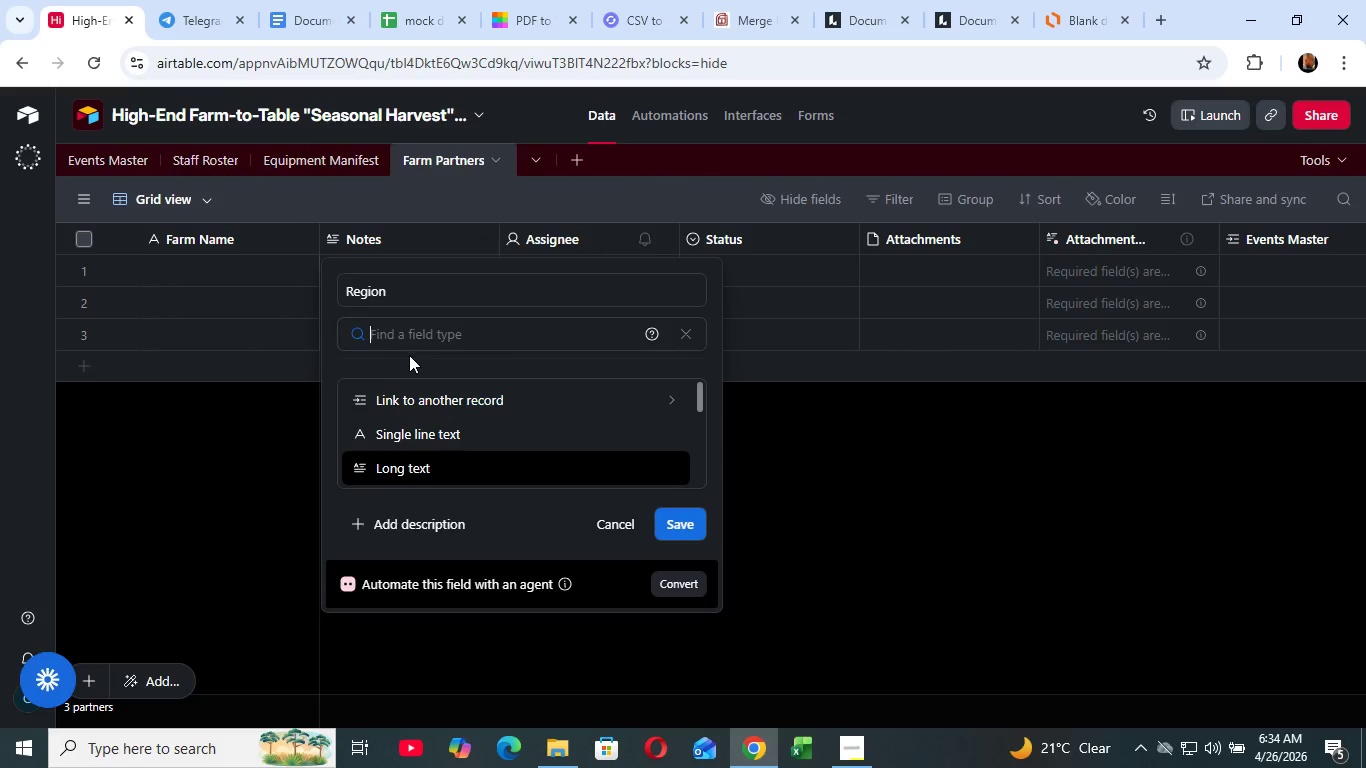 
scroll: coordinate [455, 421], scroll_direction: down, amount: 2.0
 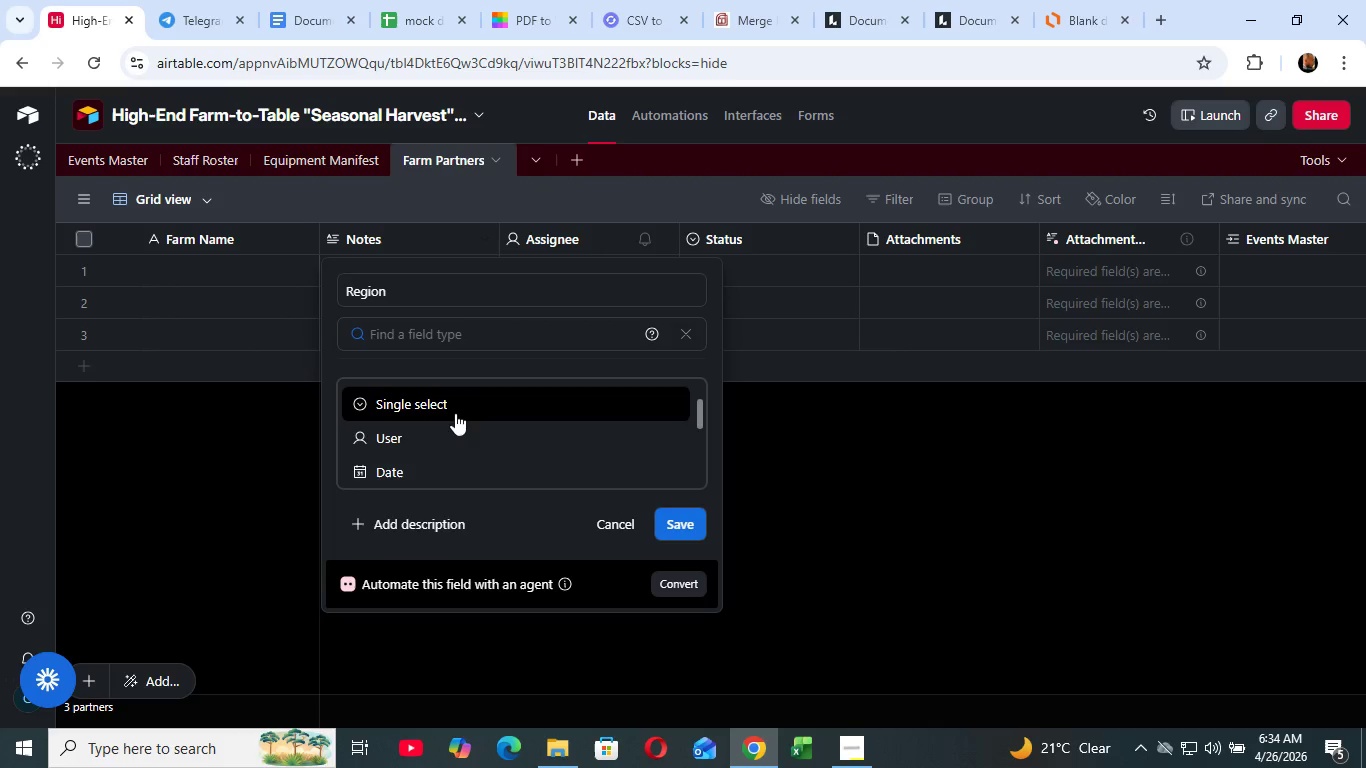 
left_click([453, 402])
 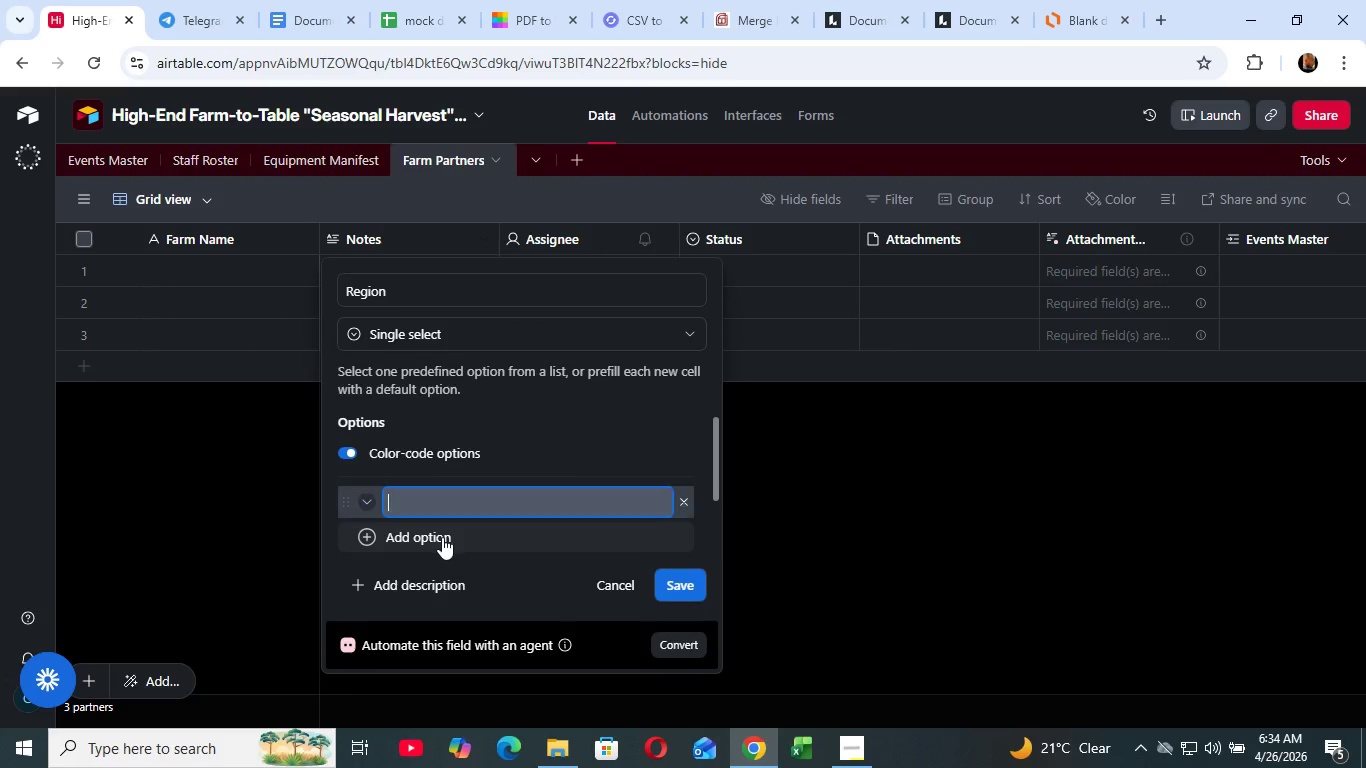 
left_click([442, 537])
 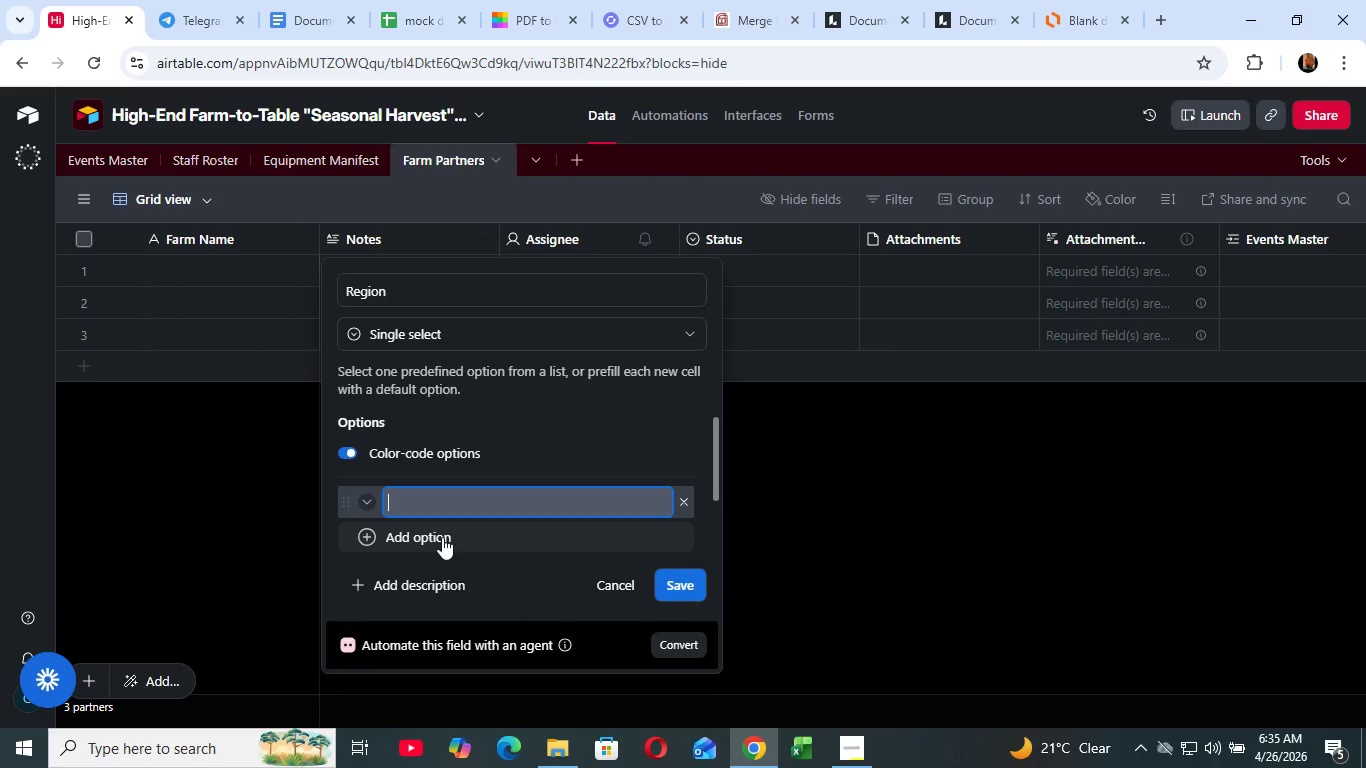 
wait(22.45)
 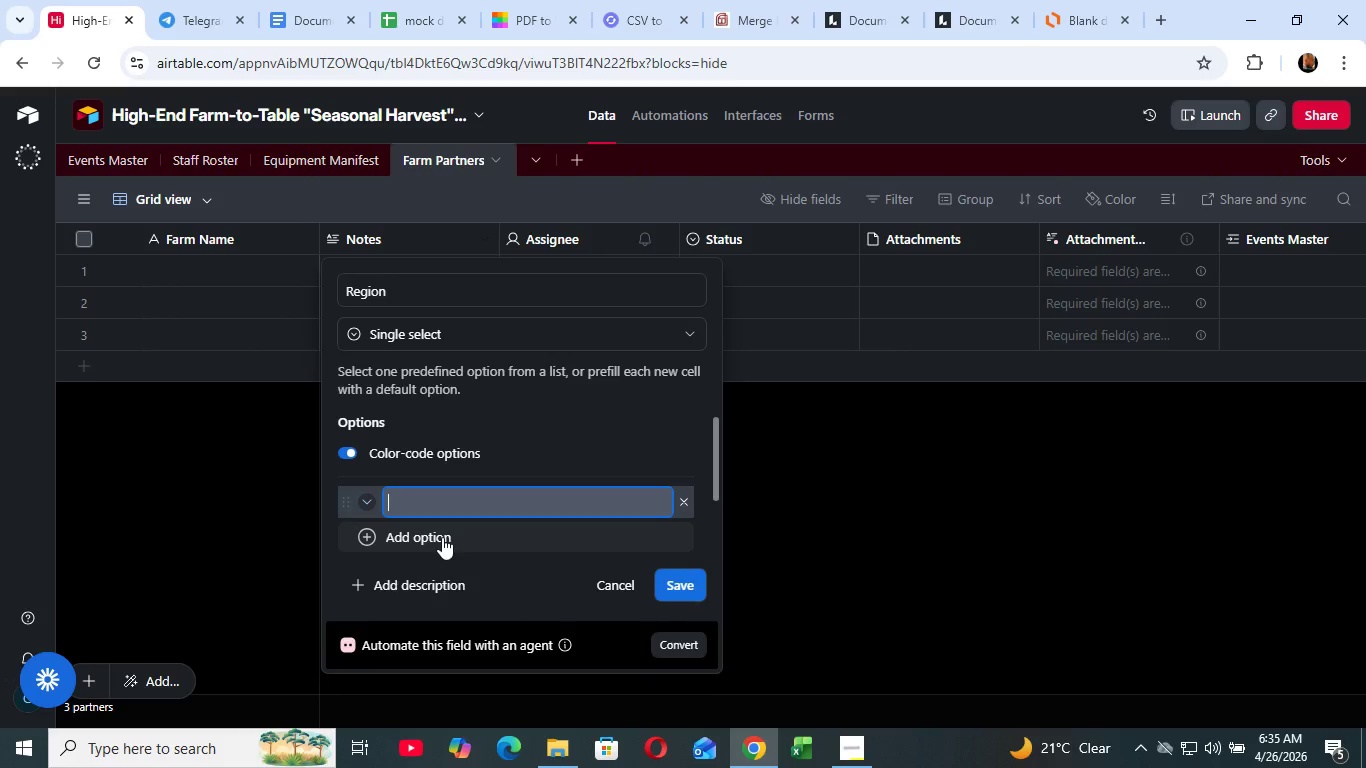 
type(North Value)
 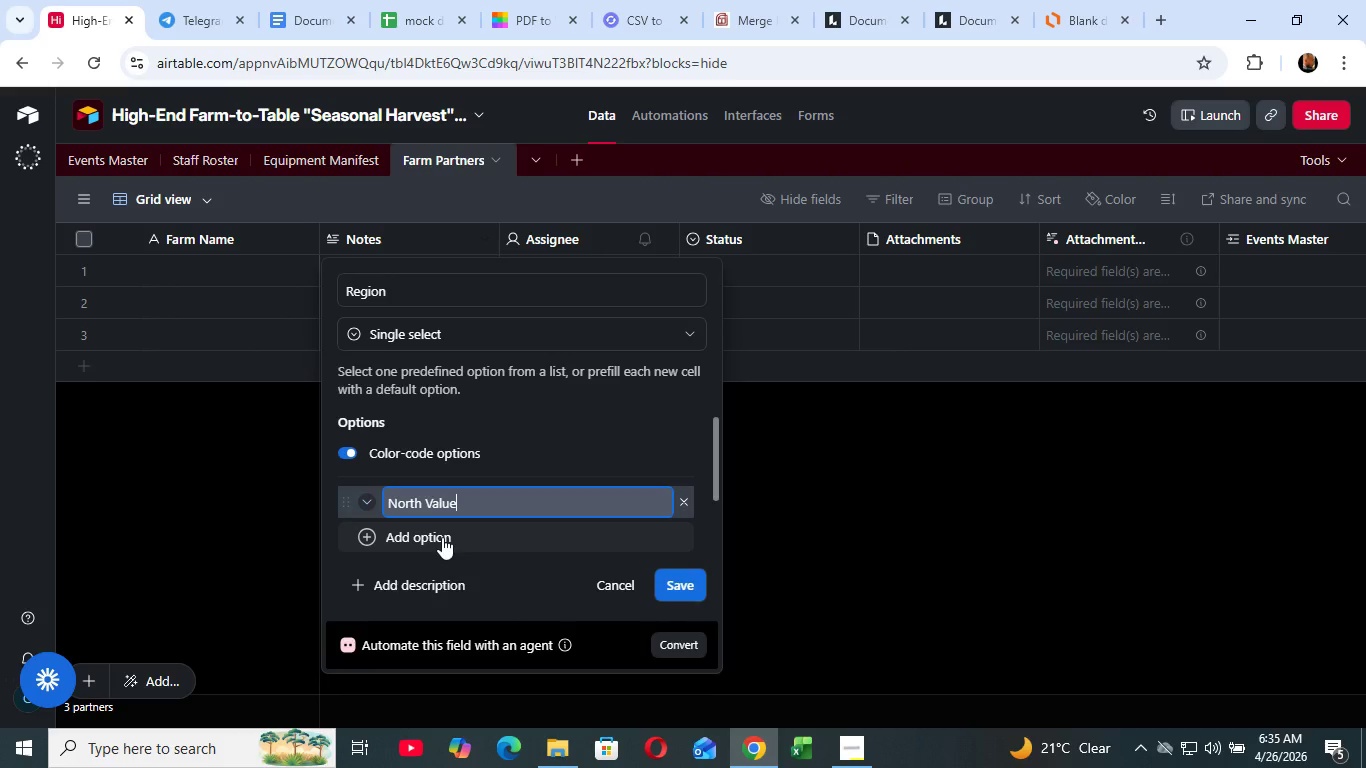 
wait(30.0)
 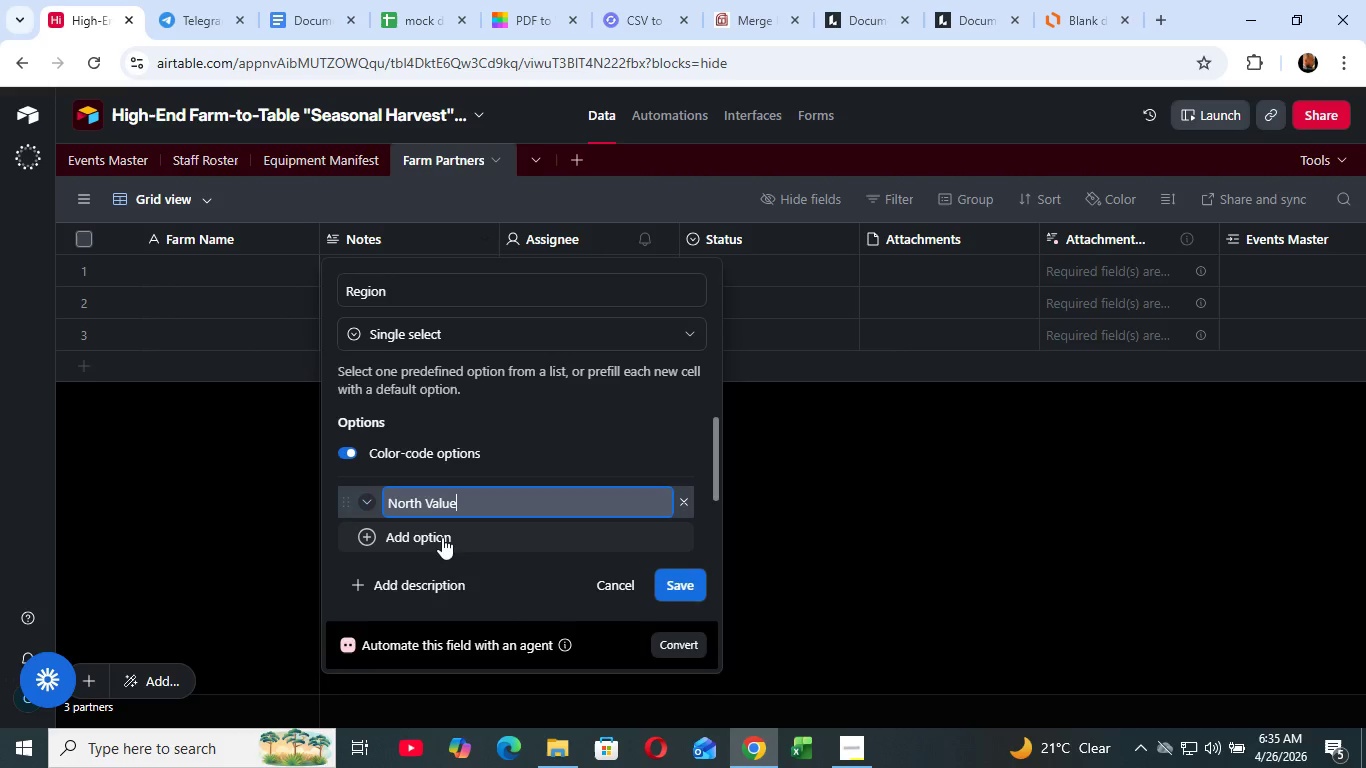 
left_click([442, 537])
 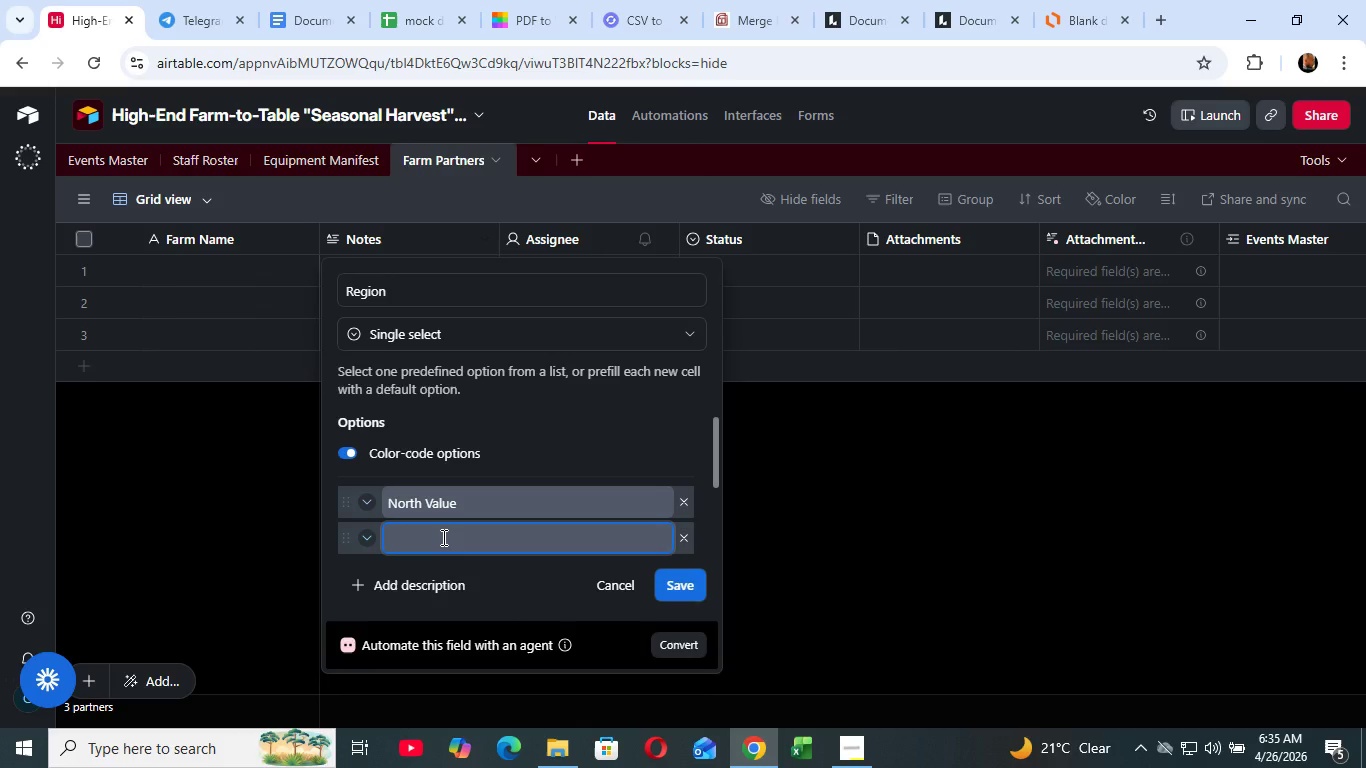 
type(West Ridge)
 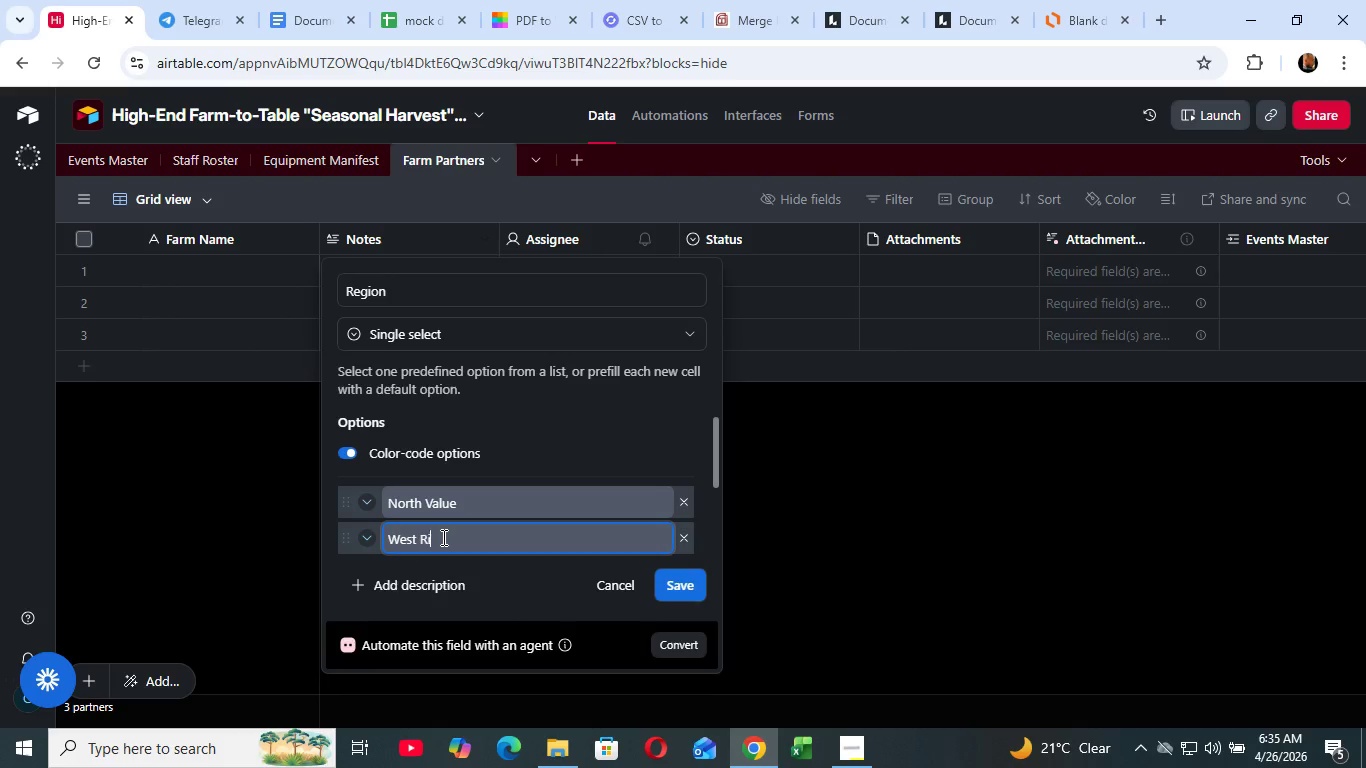 
scroll: coordinate [465, 523], scroll_direction: down, amount: 1.0
 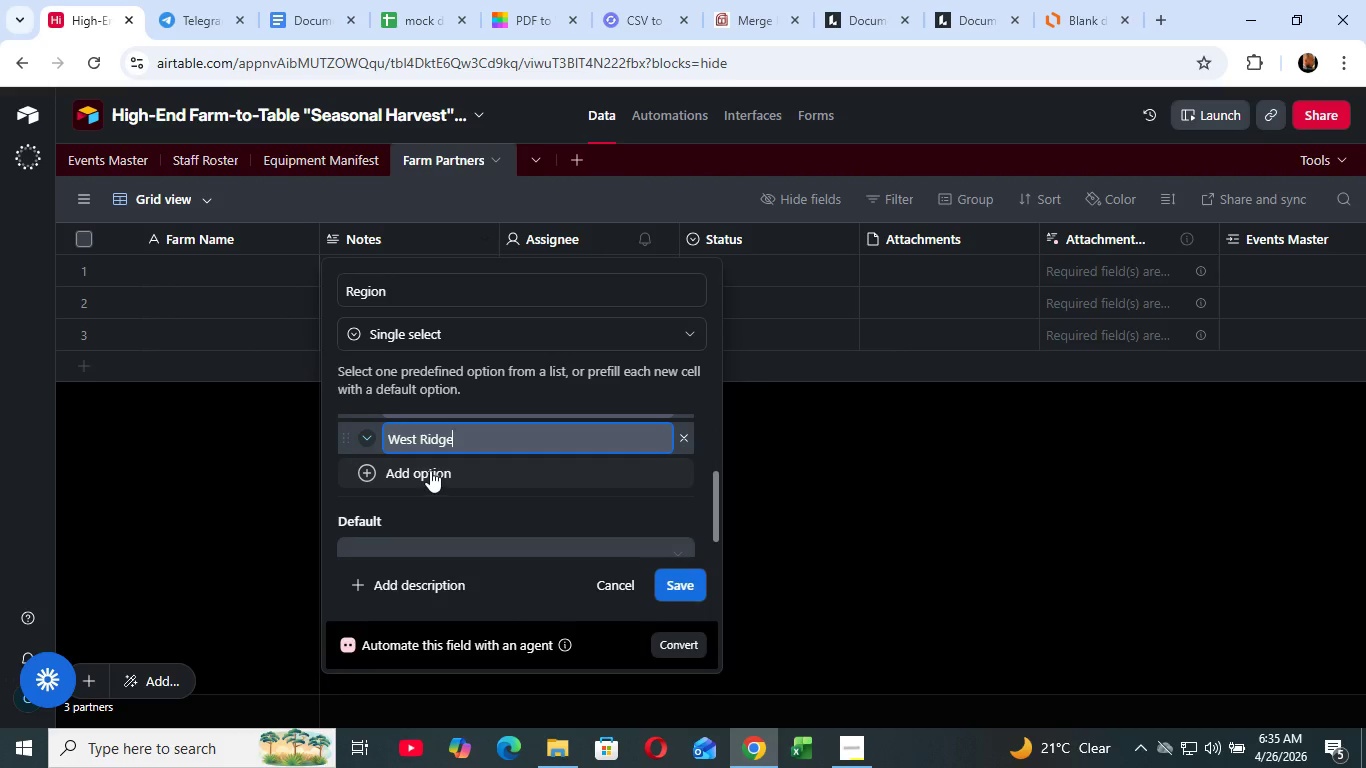 
left_click([430, 470])
 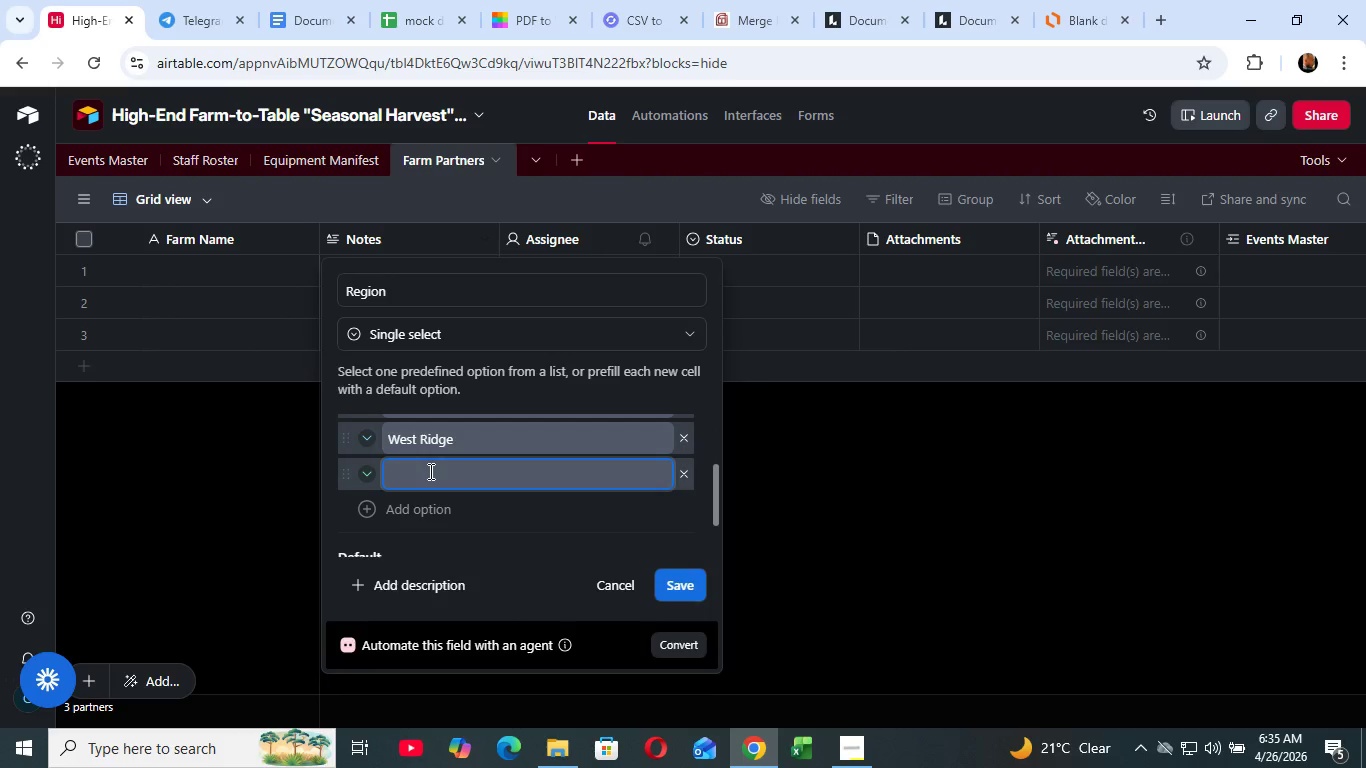 
type(East Plains)
 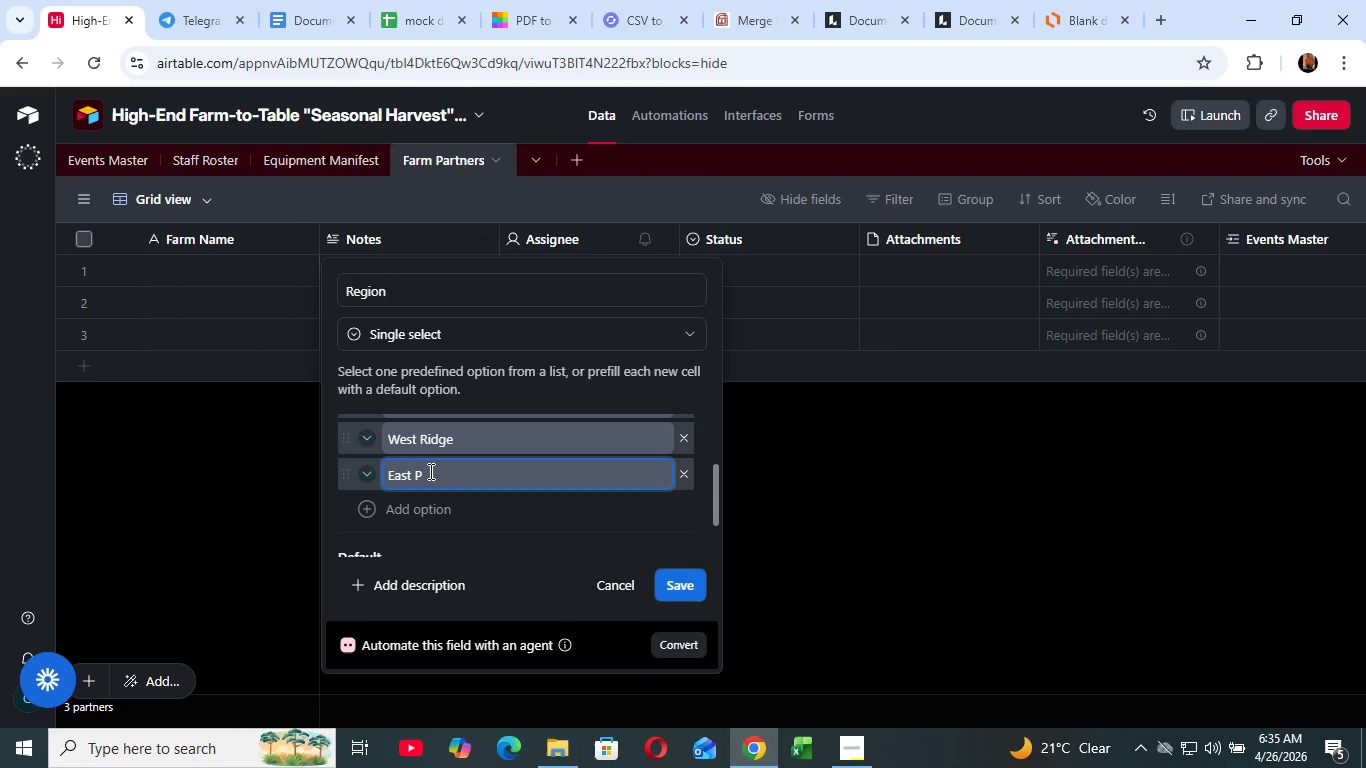 
left_click([423, 511])
 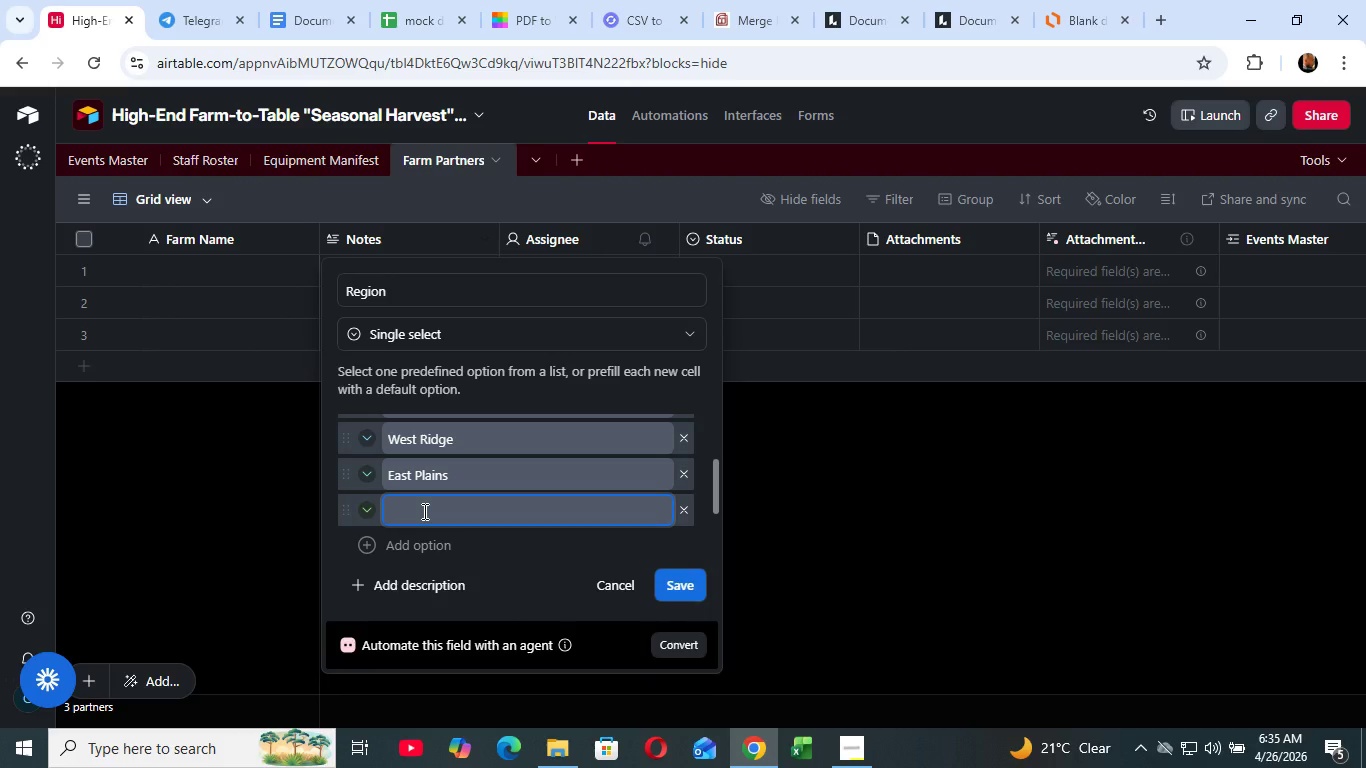 
type(Coastal)
 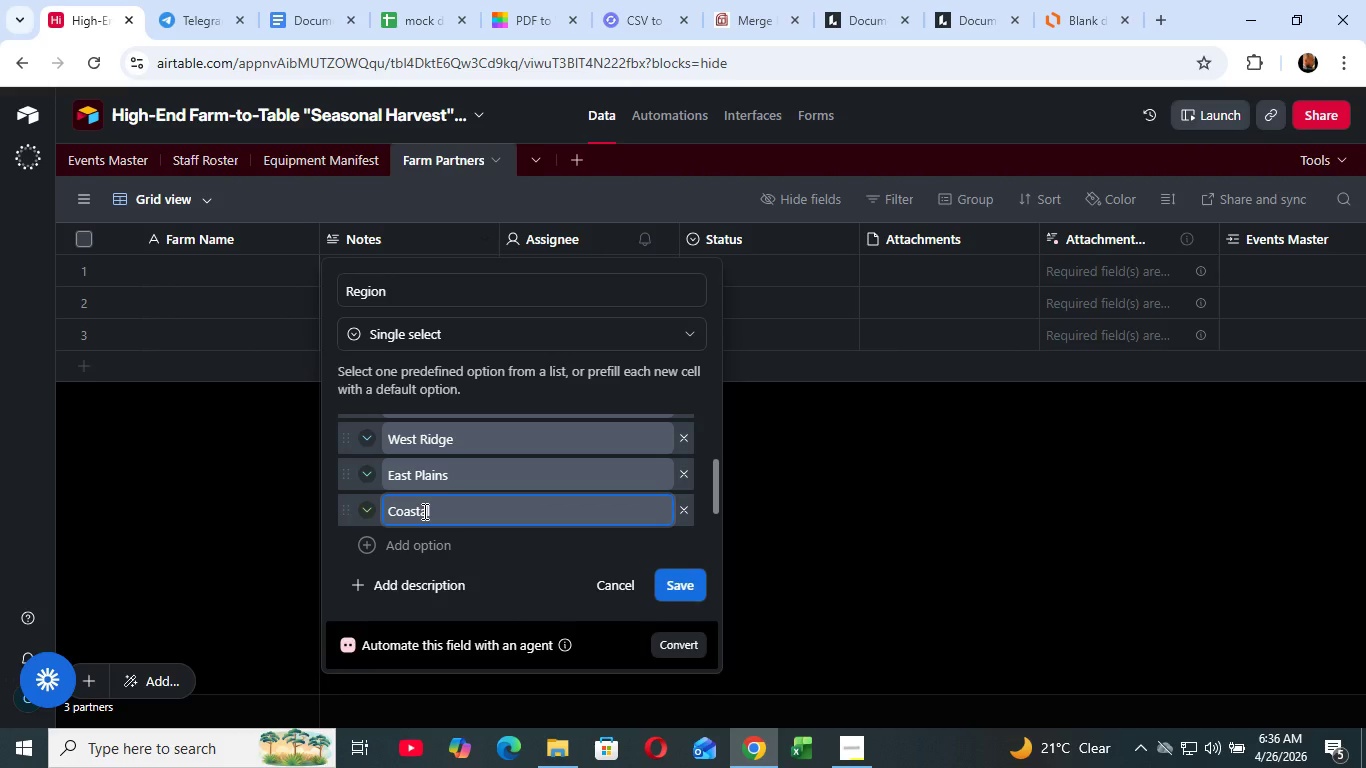 
wait(25.91)
 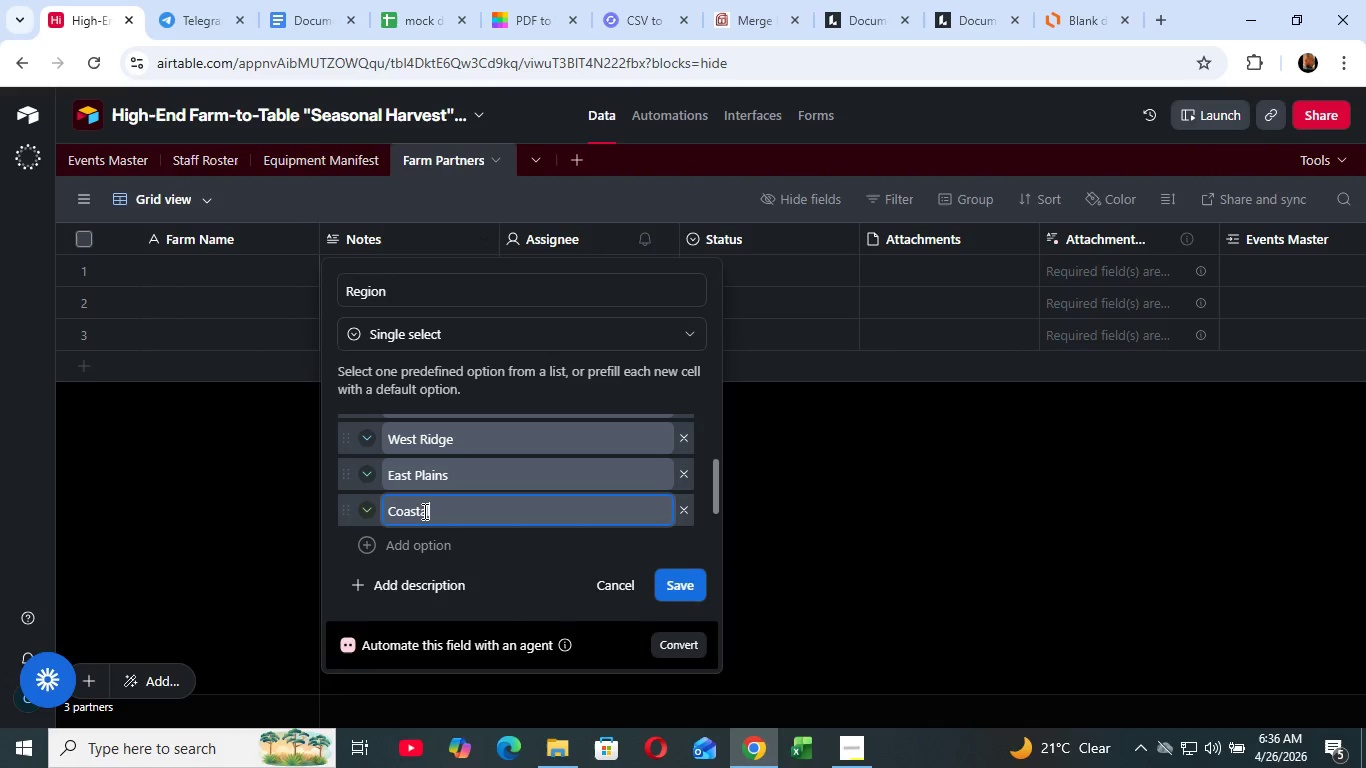 
left_click([423, 545])
 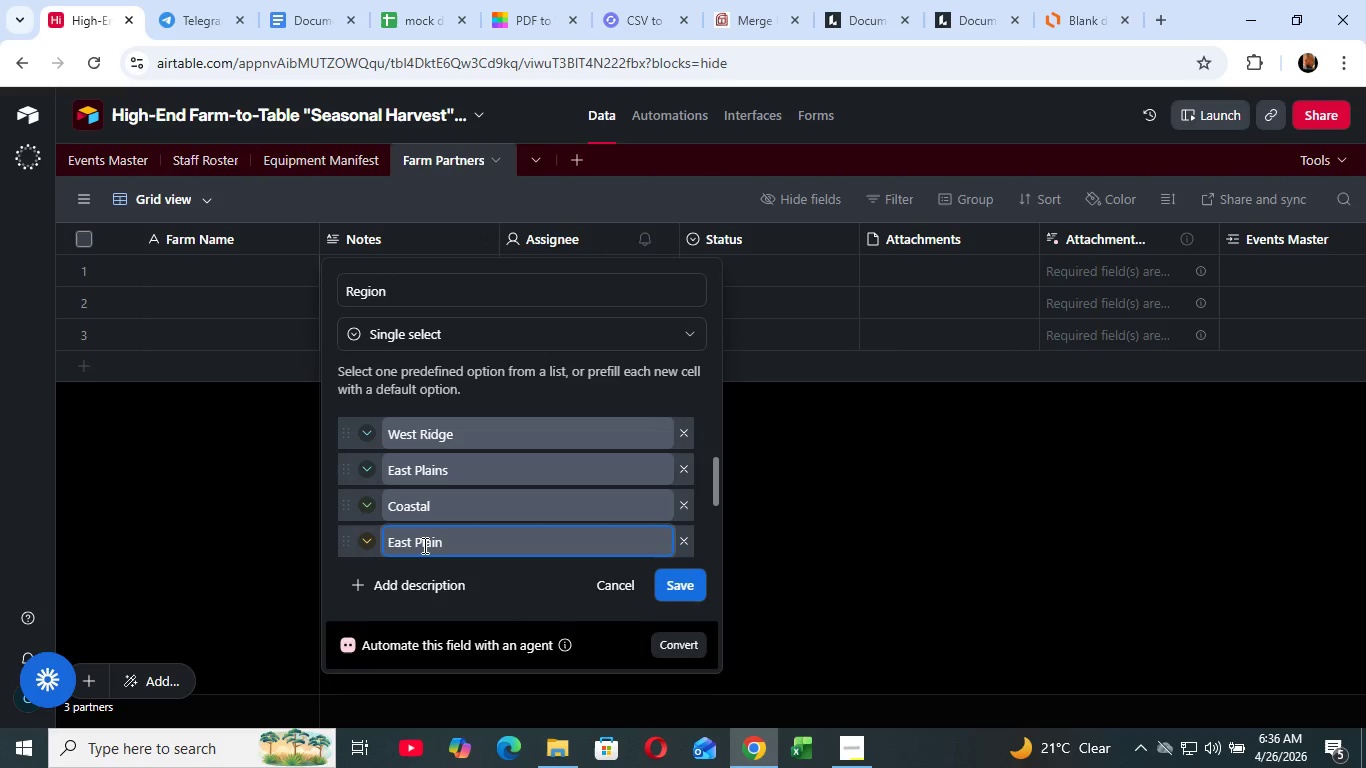 
type(East Plain)
 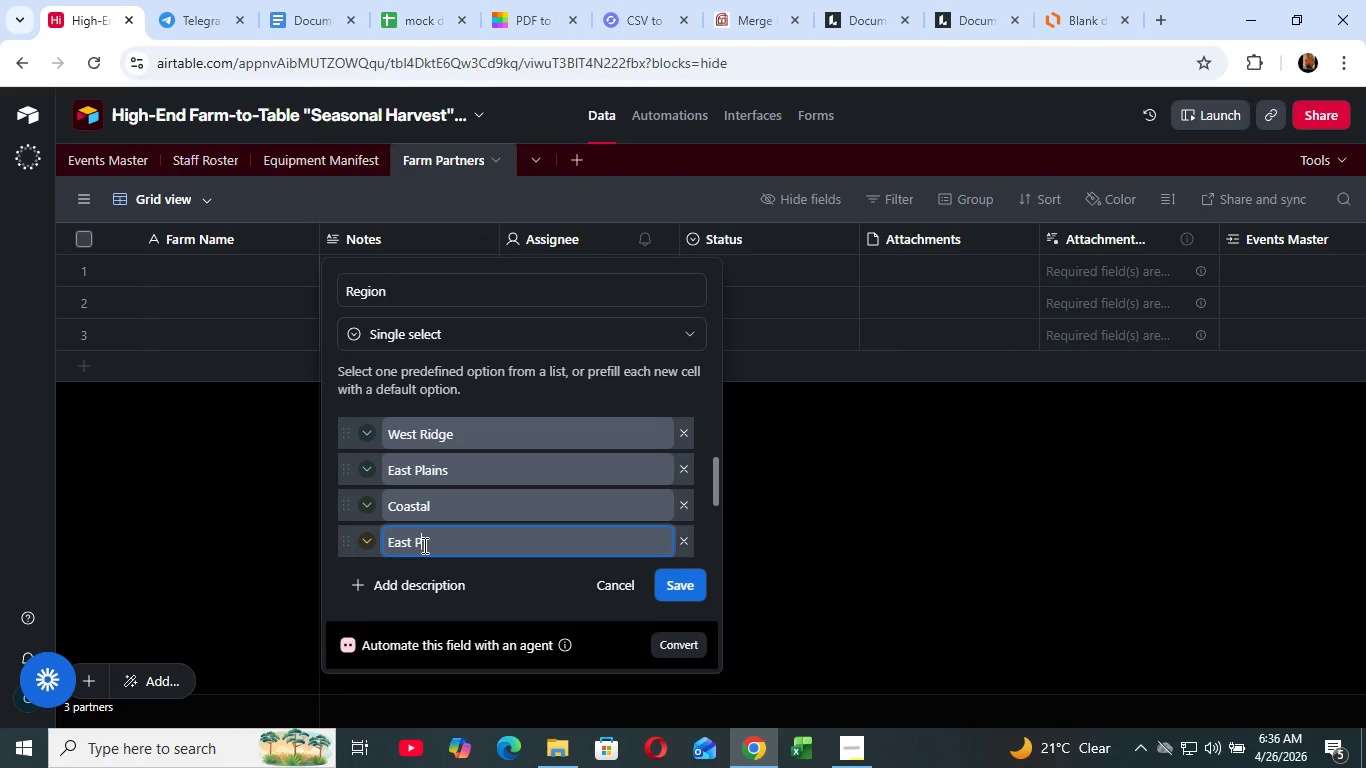 
wait(22.14)
 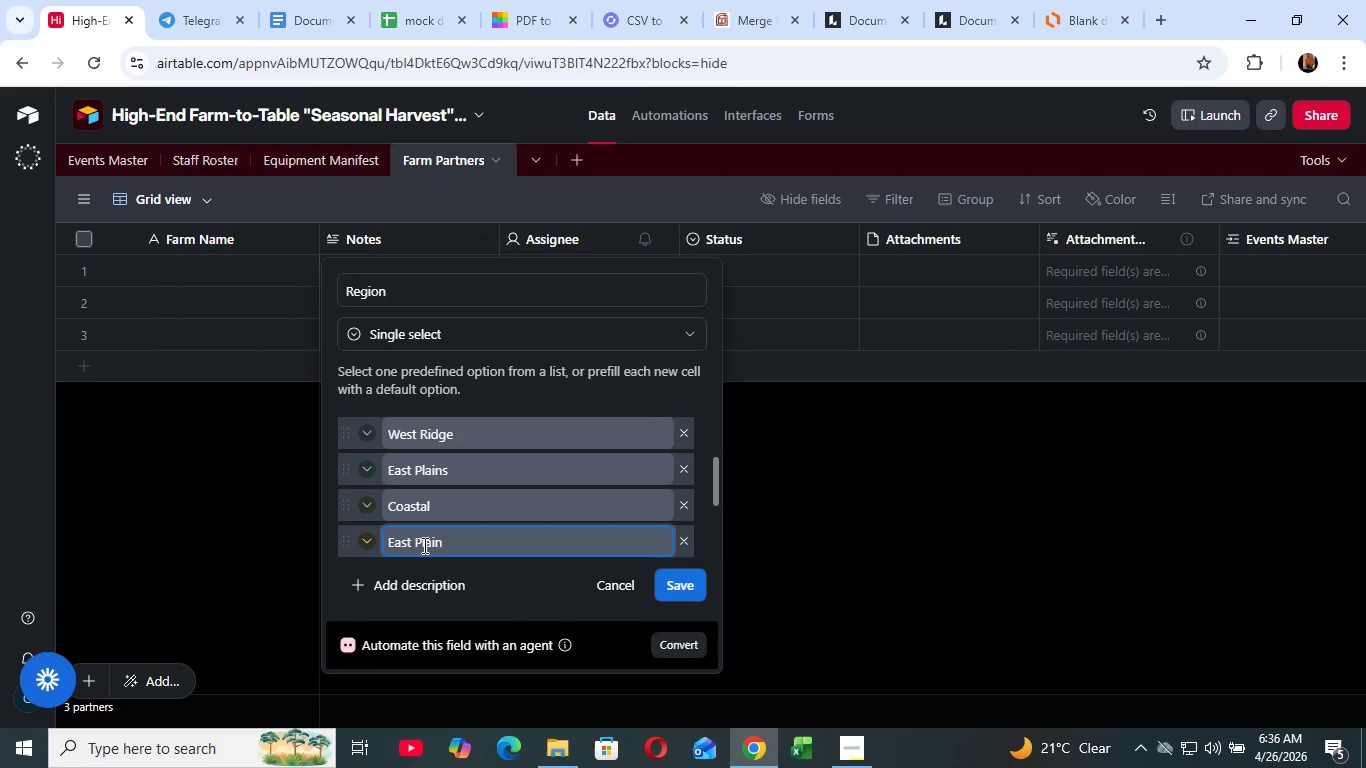 
hold_key(key=Backspace, duration=1.08)
 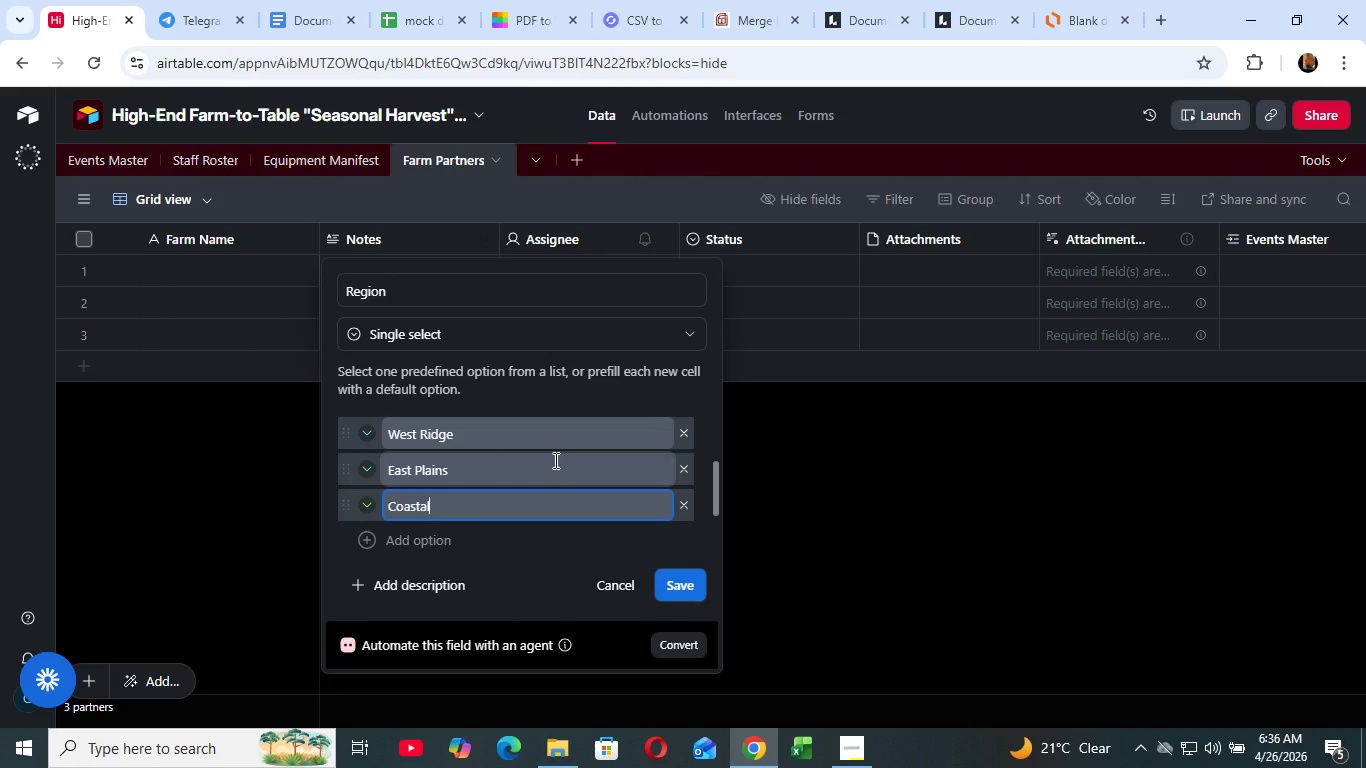 
key(A)
 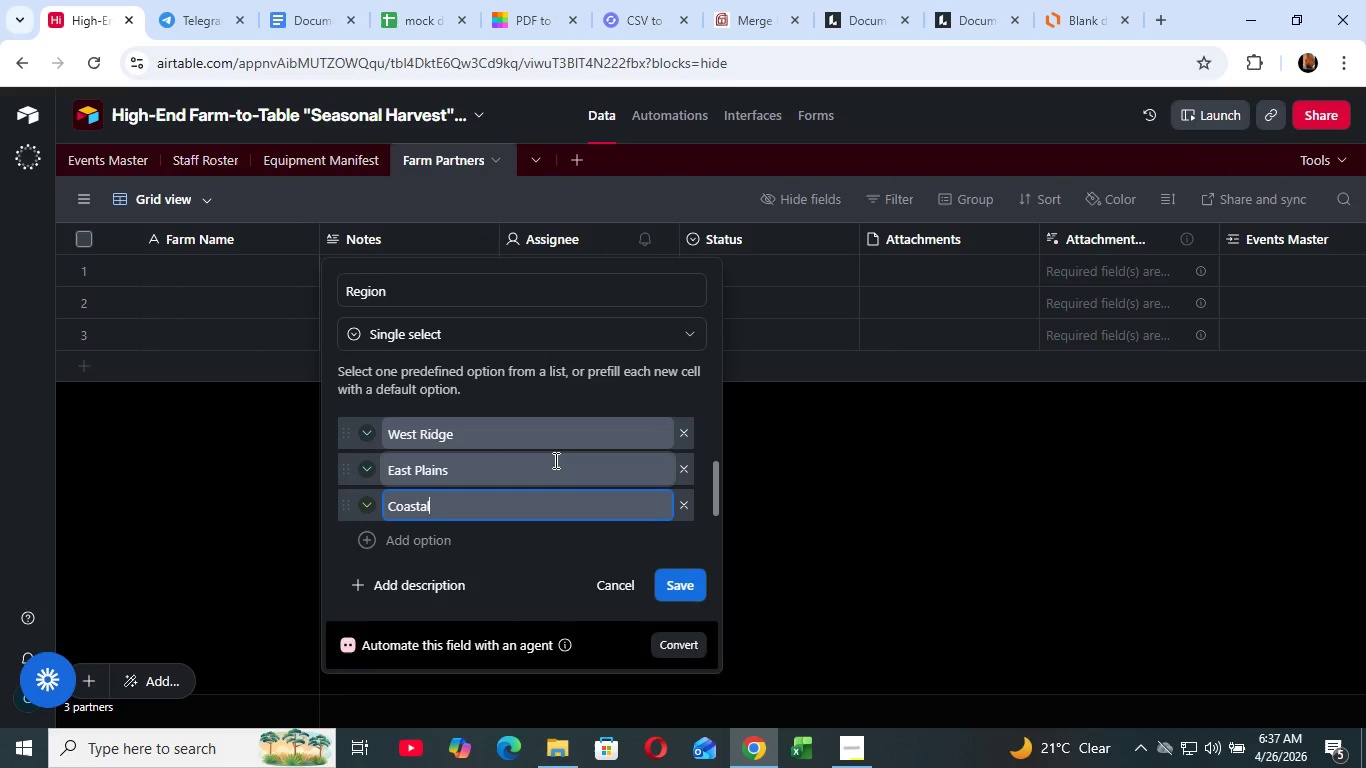 
key(Backspace)
 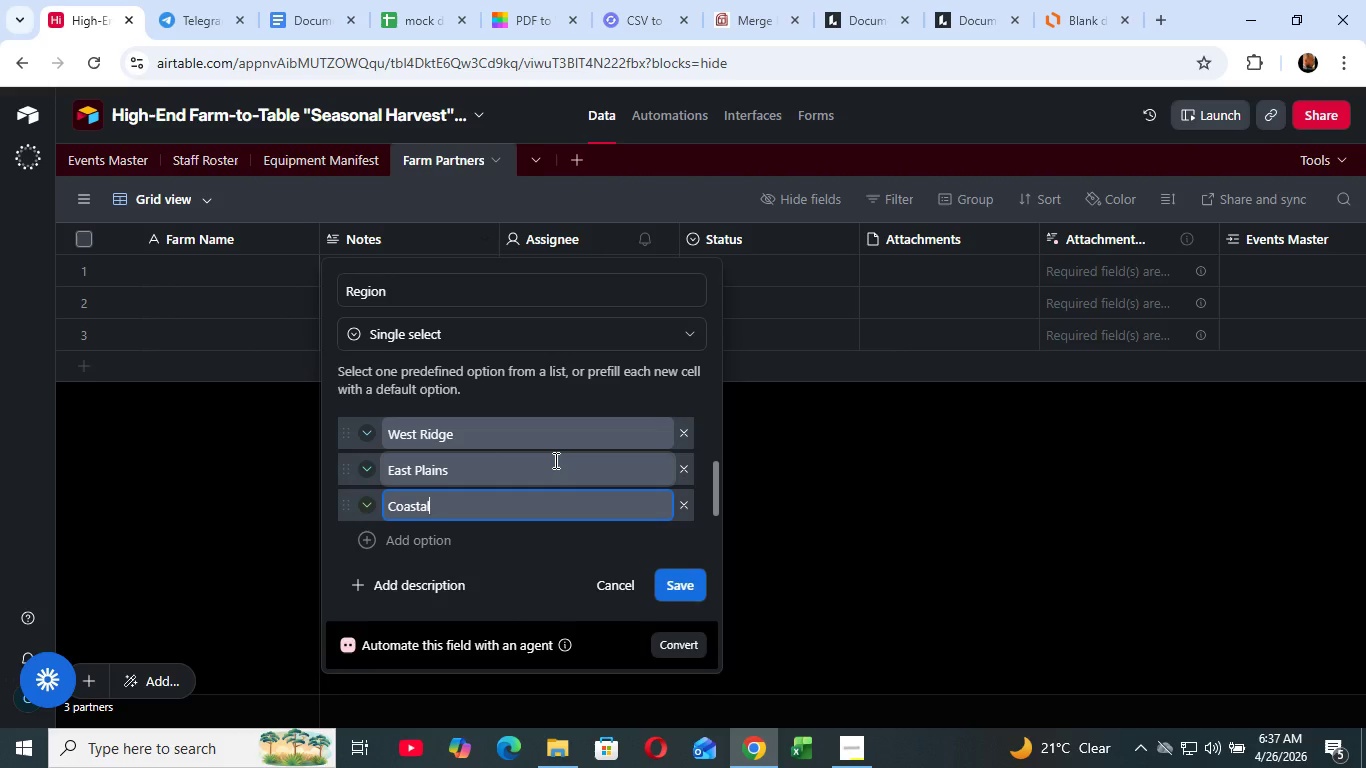 
scroll: coordinate [457, 440], scroll_direction: up, amount: 2.0
 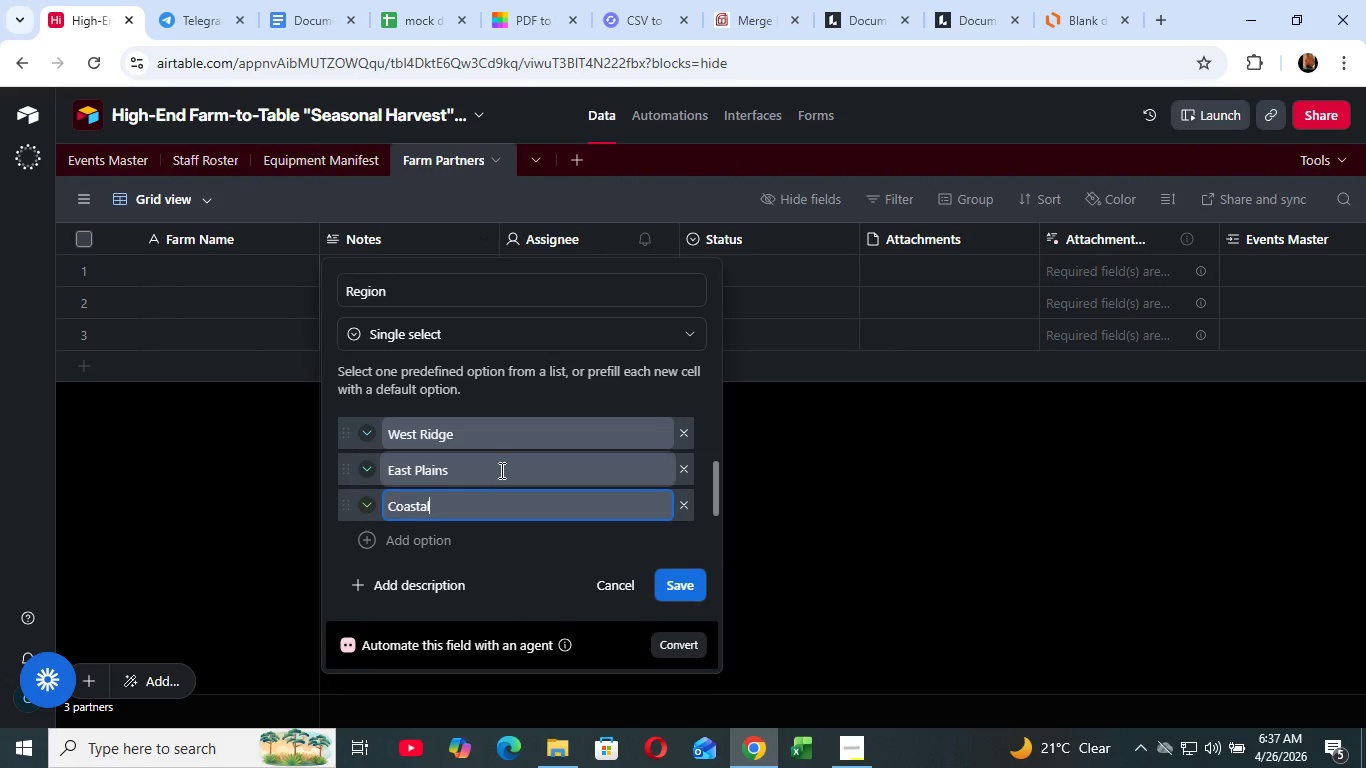 
scroll: coordinate [462, 458], scroll_direction: down, amount: 1.0
 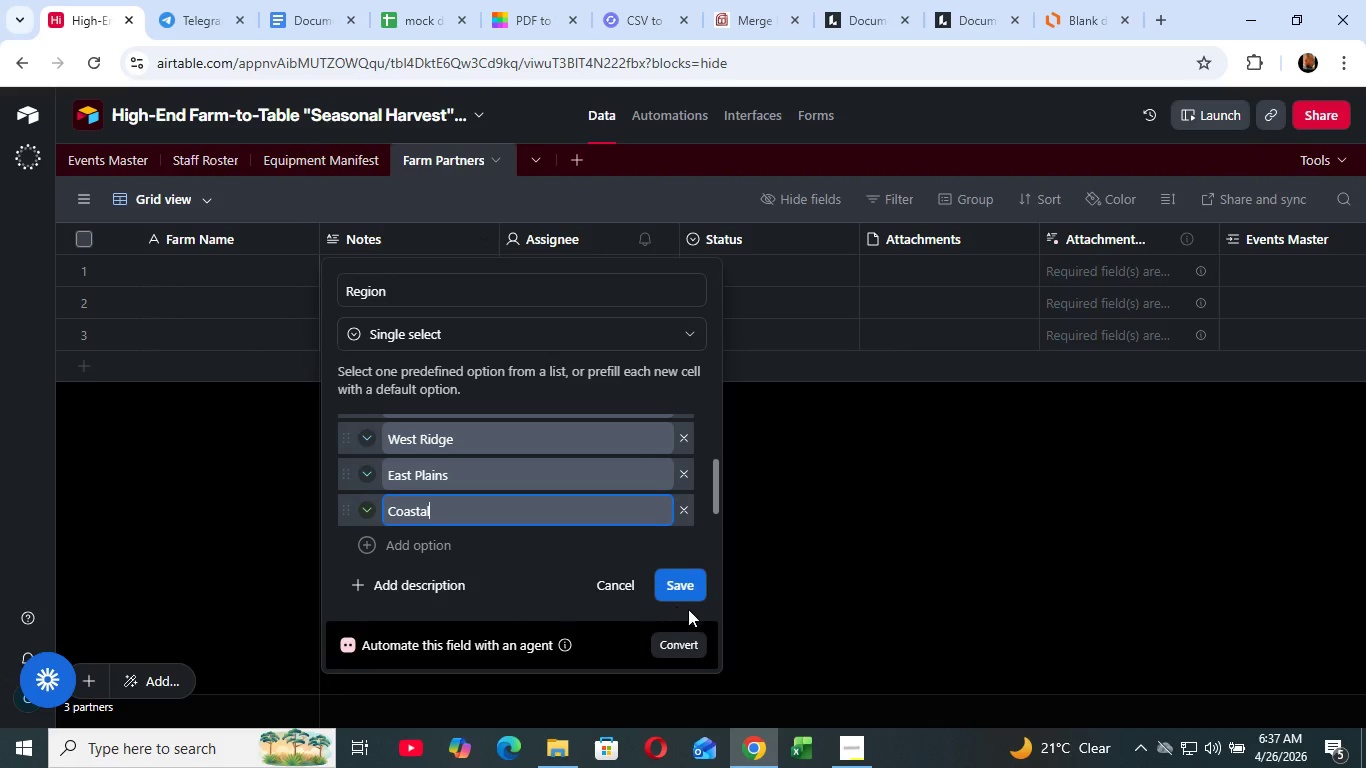 
left_click([687, 583])
 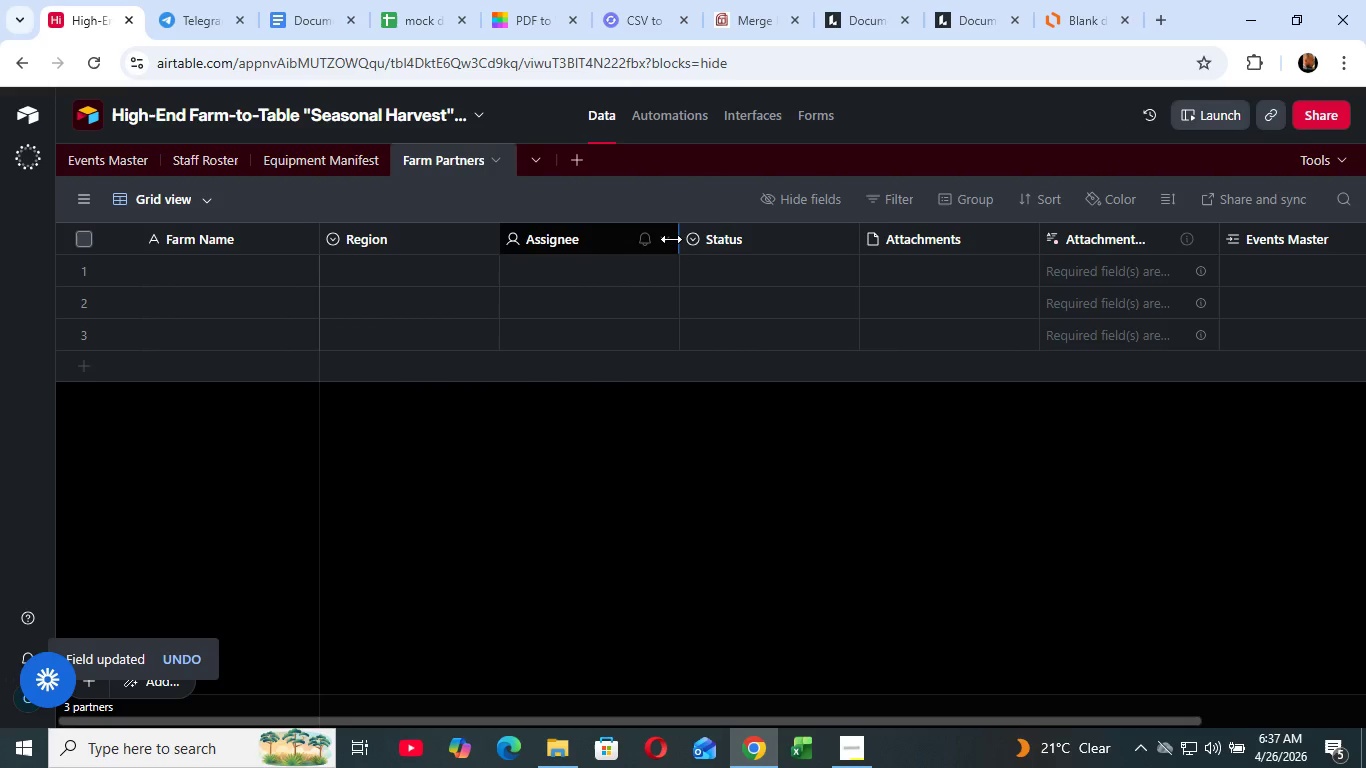 
wait(13.73)
 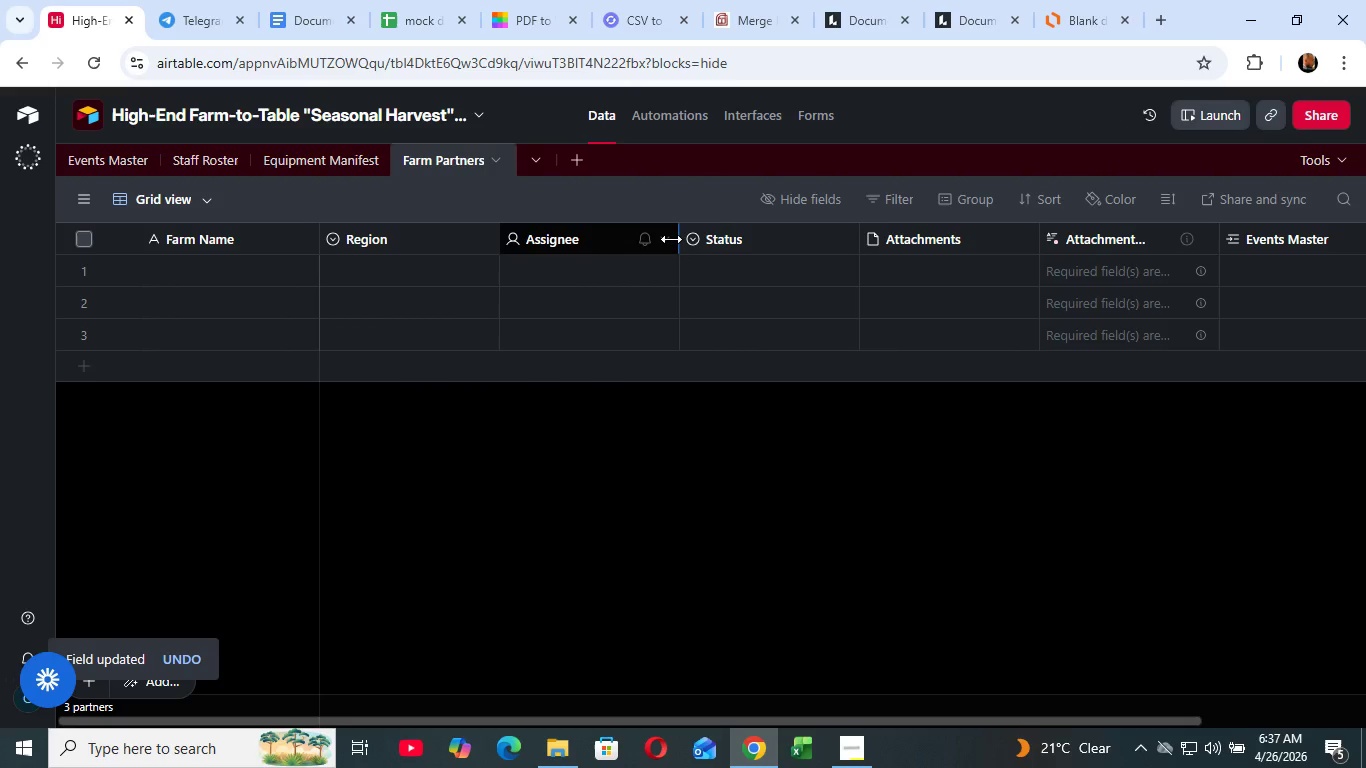 
left_click([662, 232])
 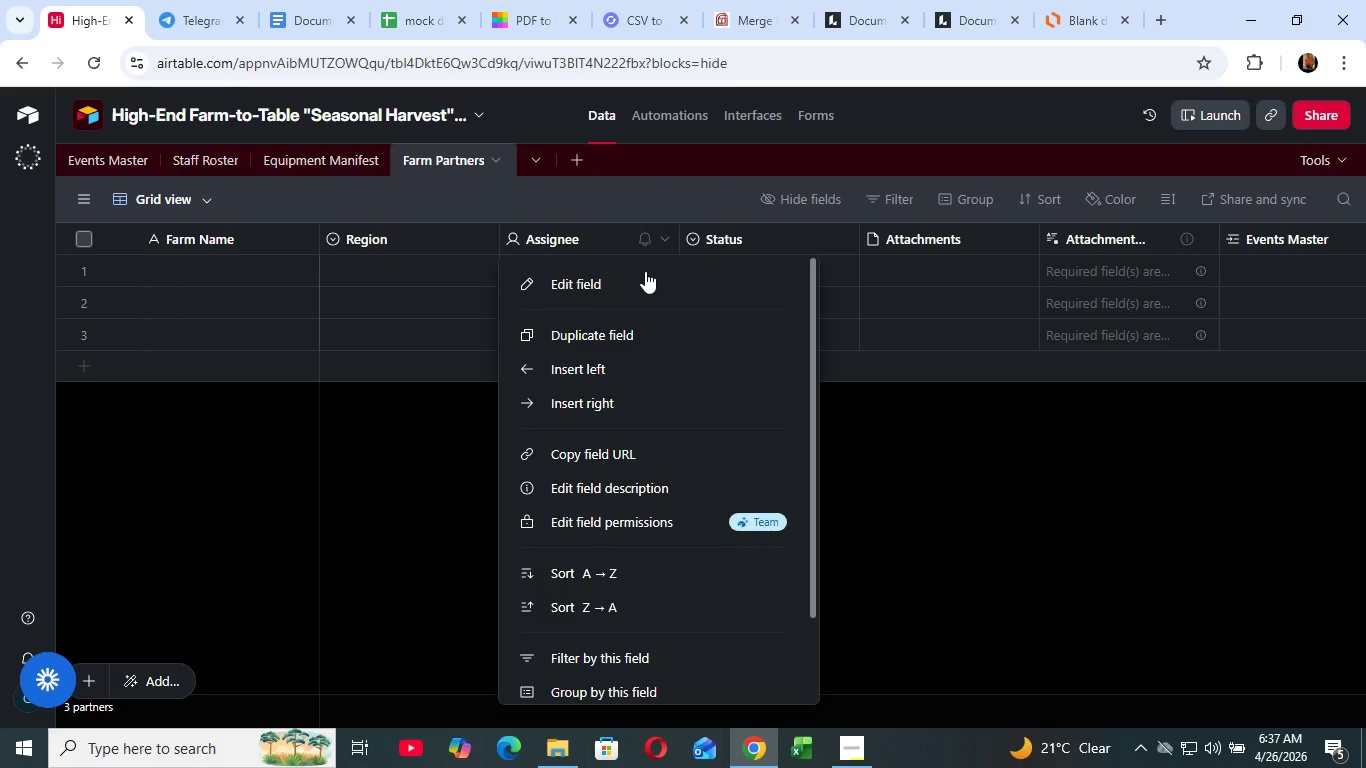 
left_click([645, 271])
 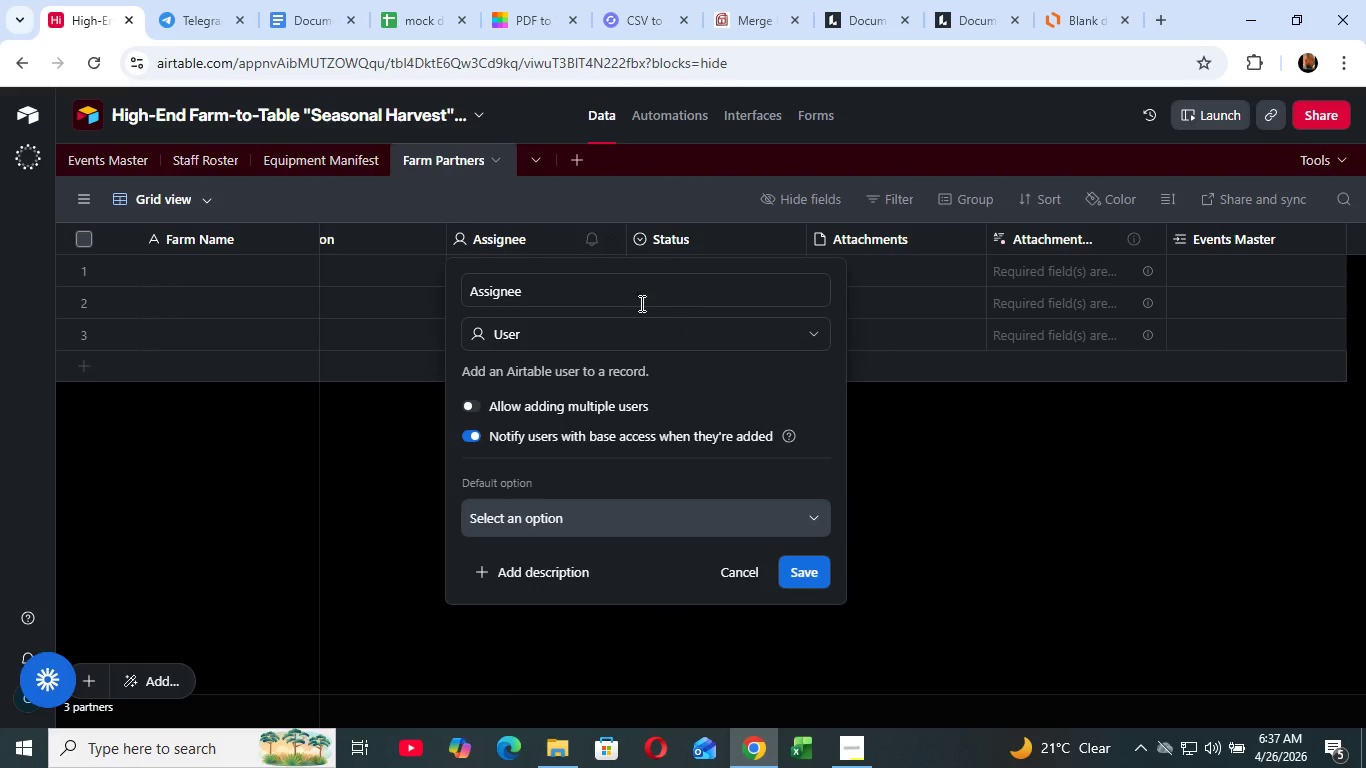 
left_click([636, 303])
 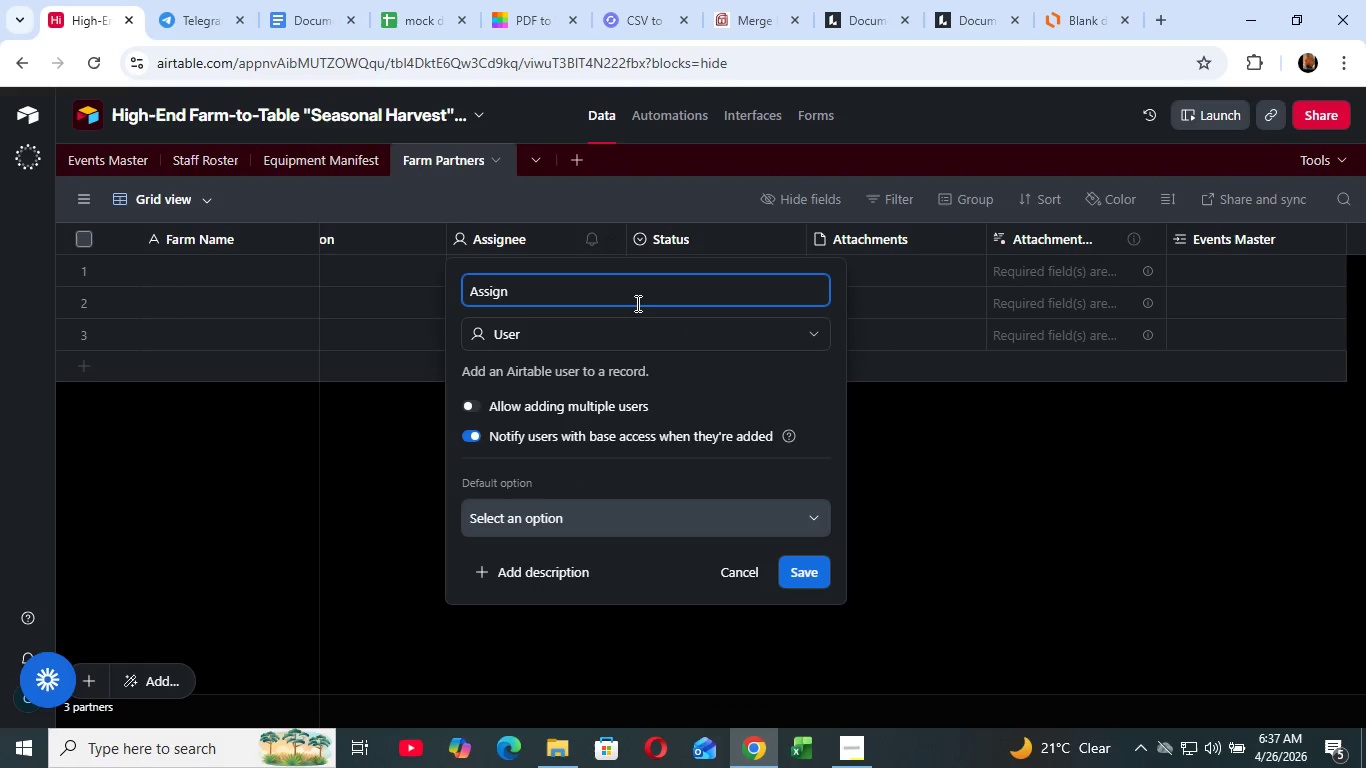 
hold_key(key=Backspace, duration=1.08)
 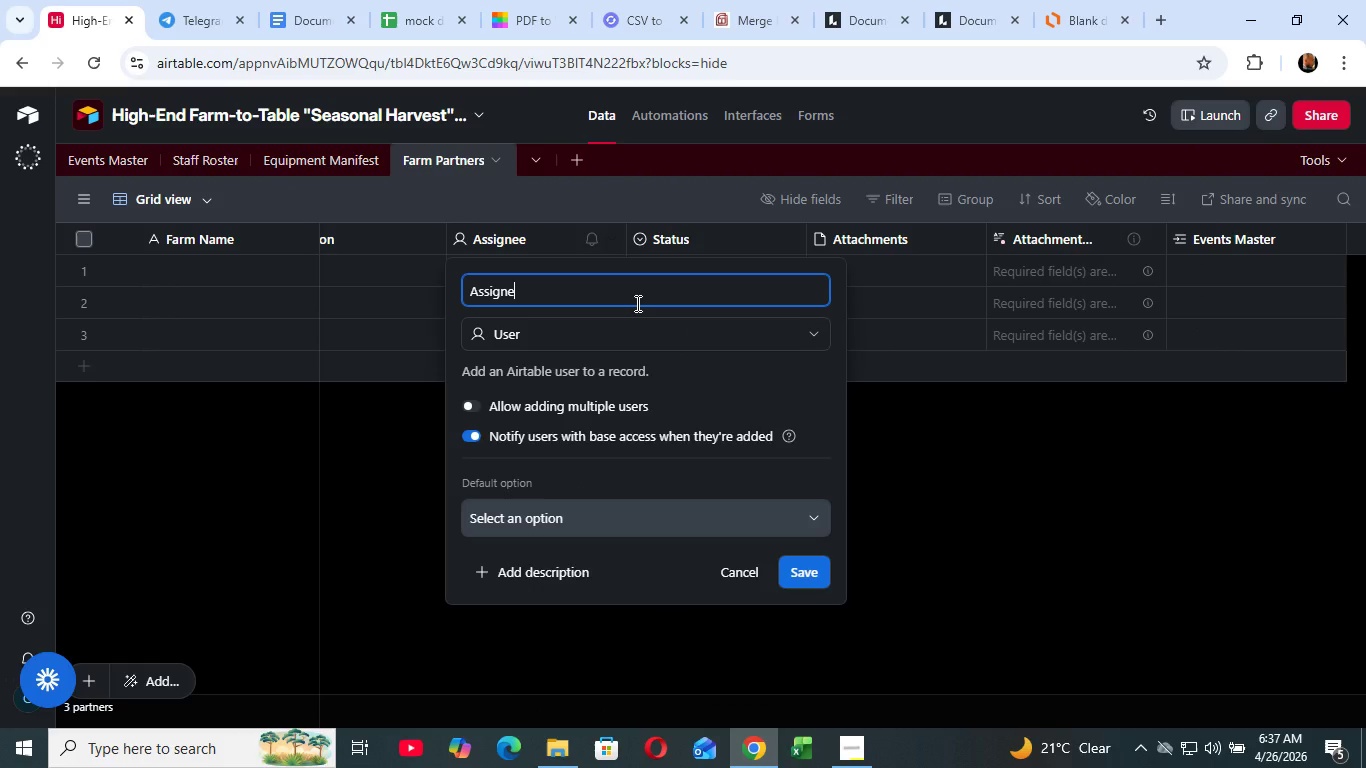 
type(Speciality)
 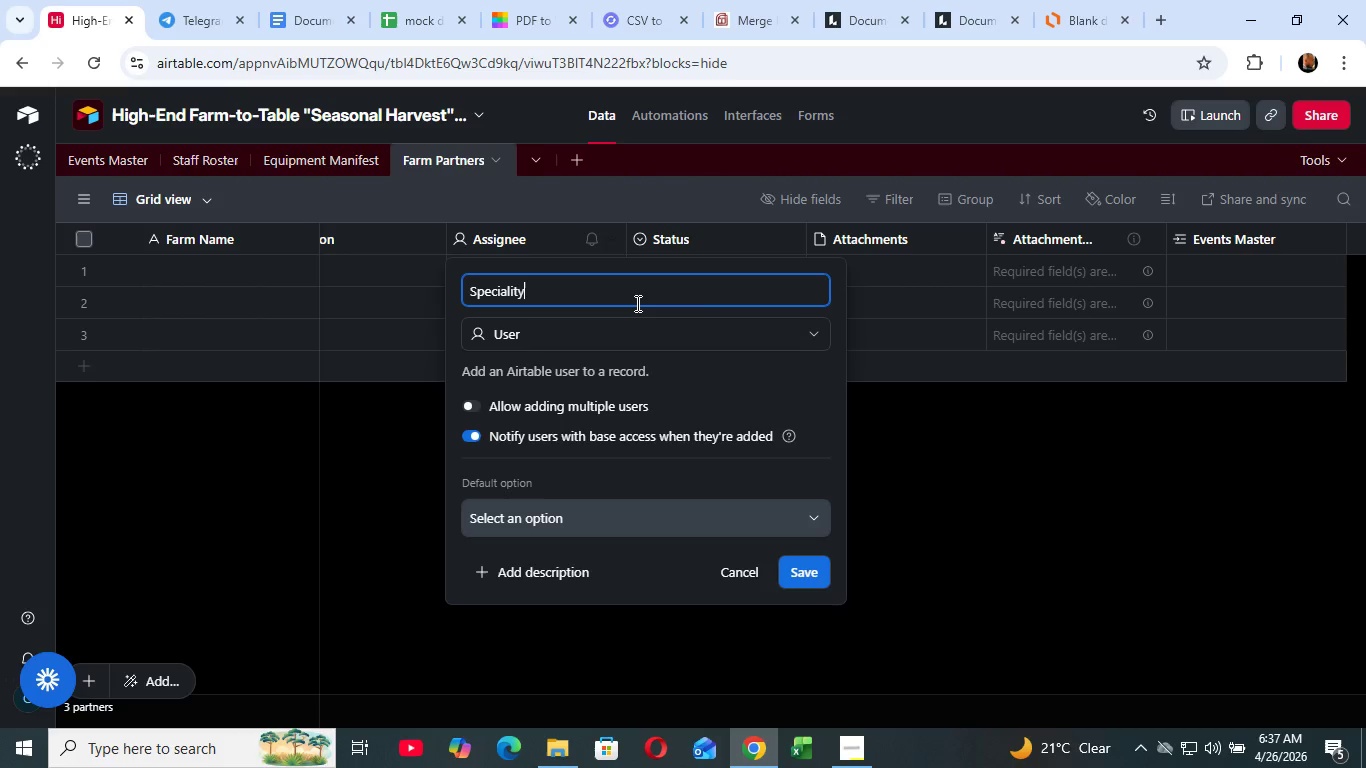 
left_click([593, 340])
 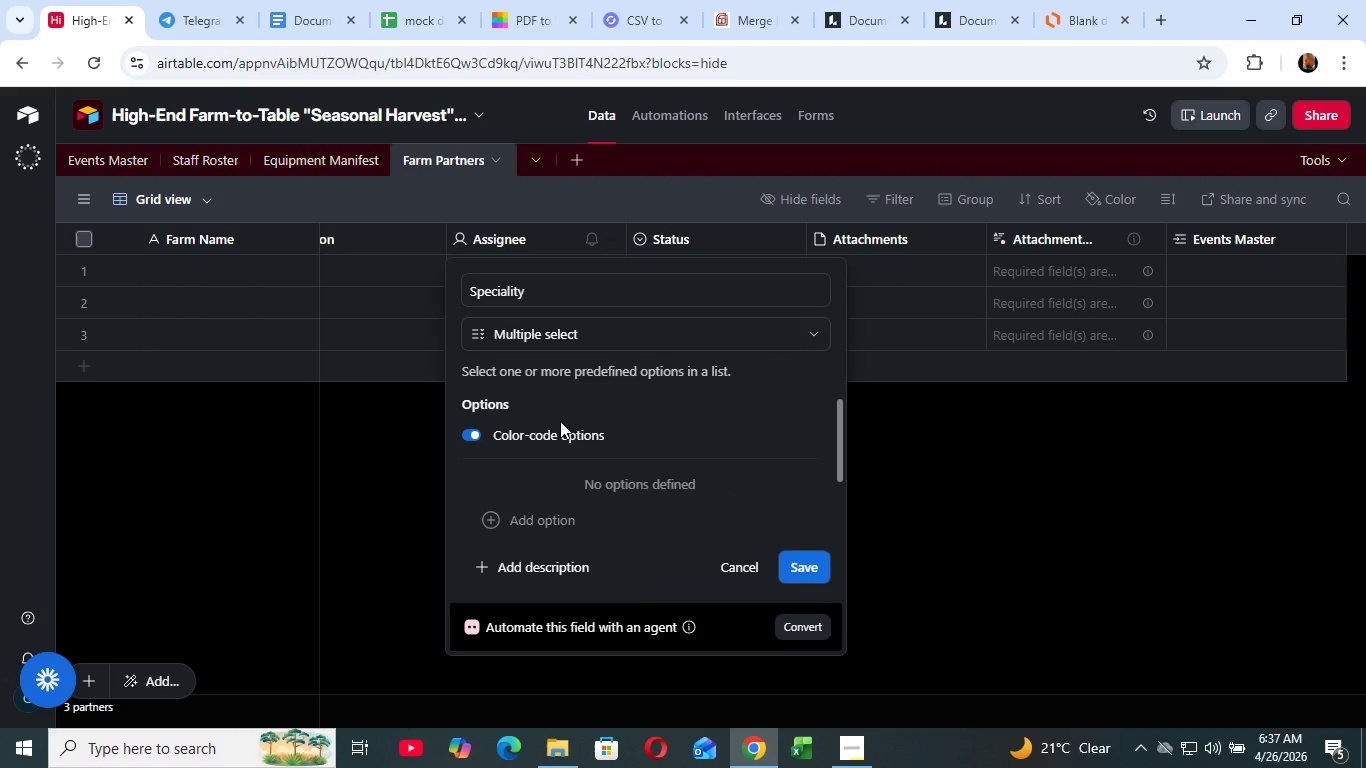 
scroll: coordinate [571, 422], scroll_direction: down, amount: 1.0
 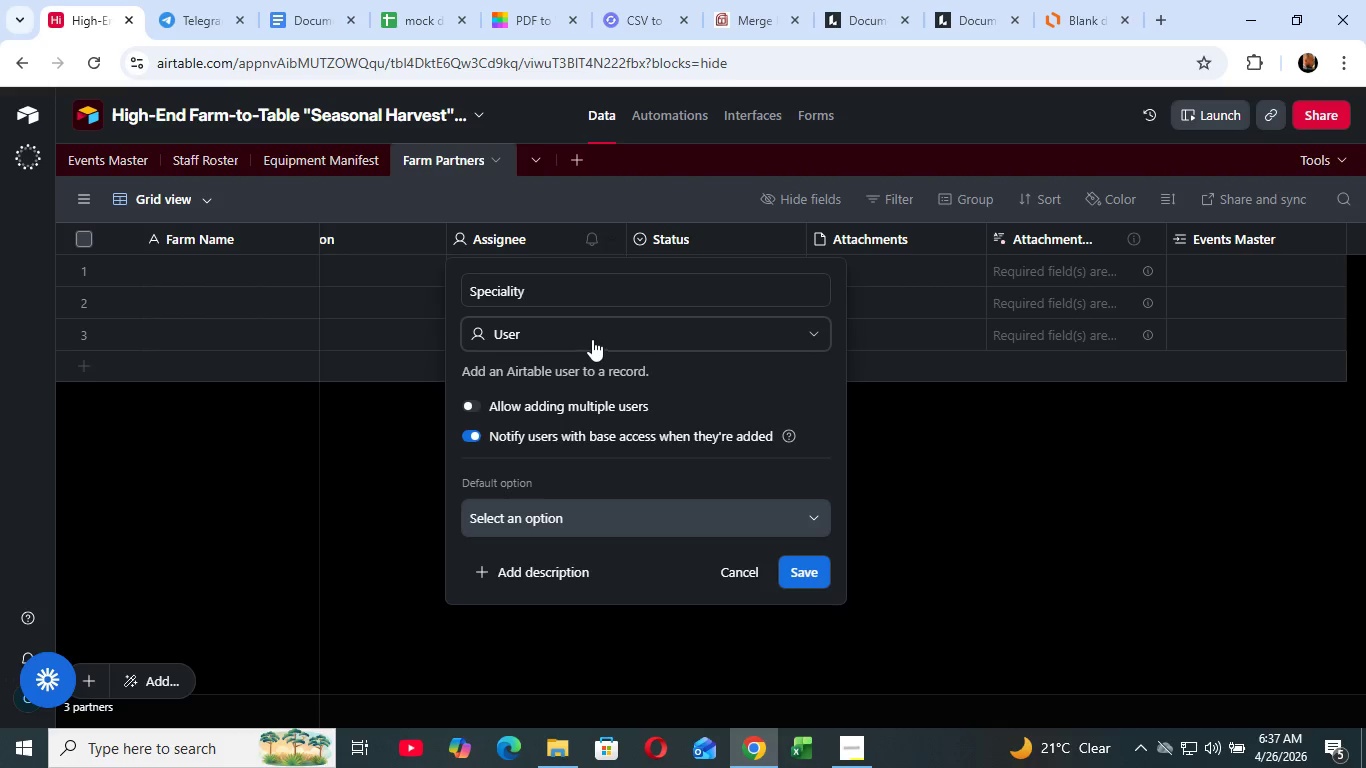 
left_click([583, 517])
 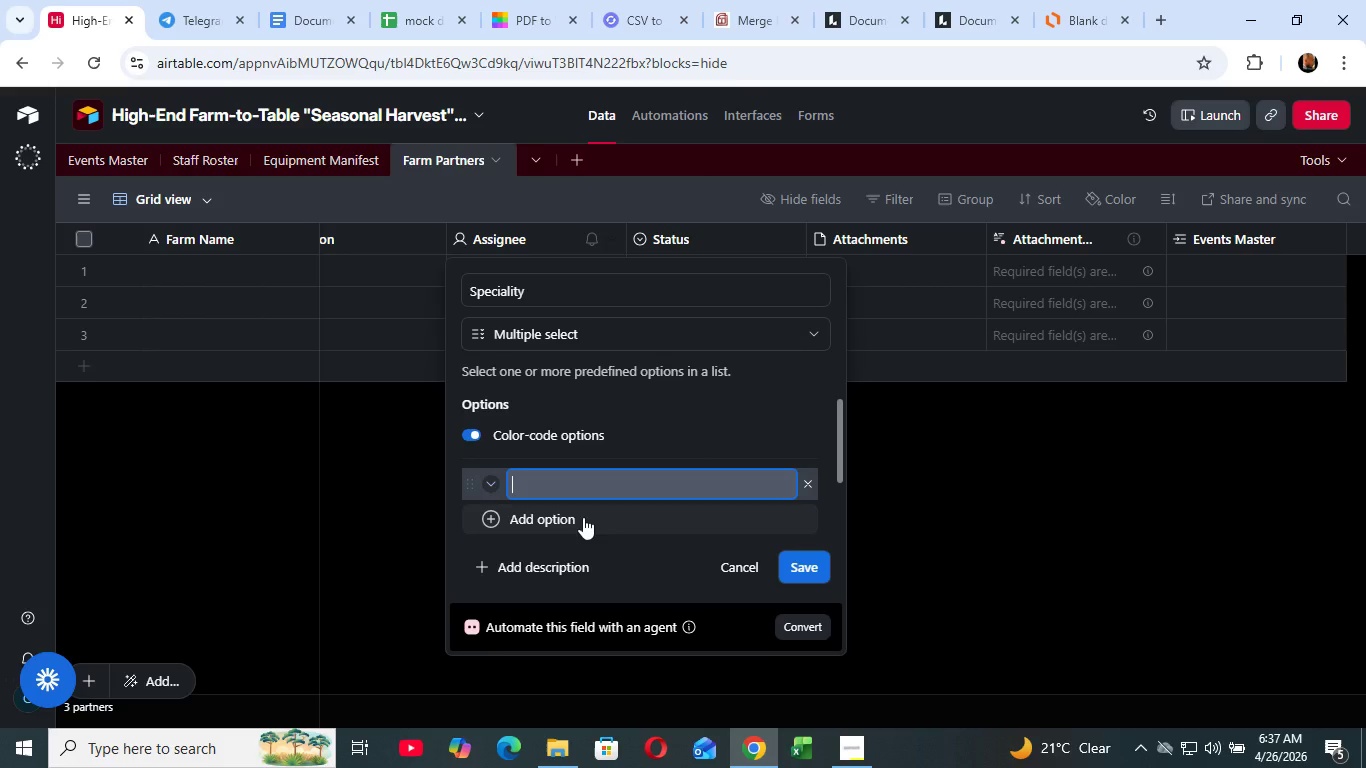 
type(Organi Procedure)
 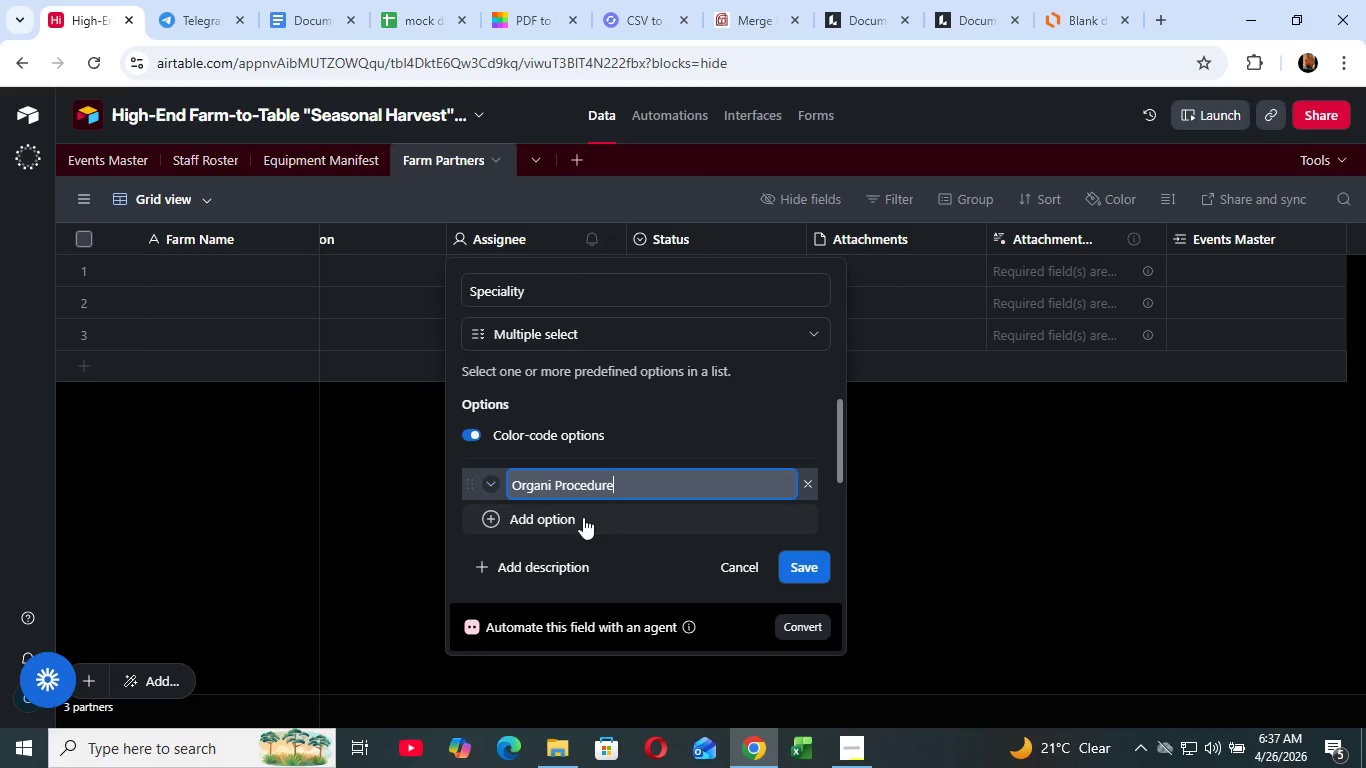 
left_click([583, 517])
 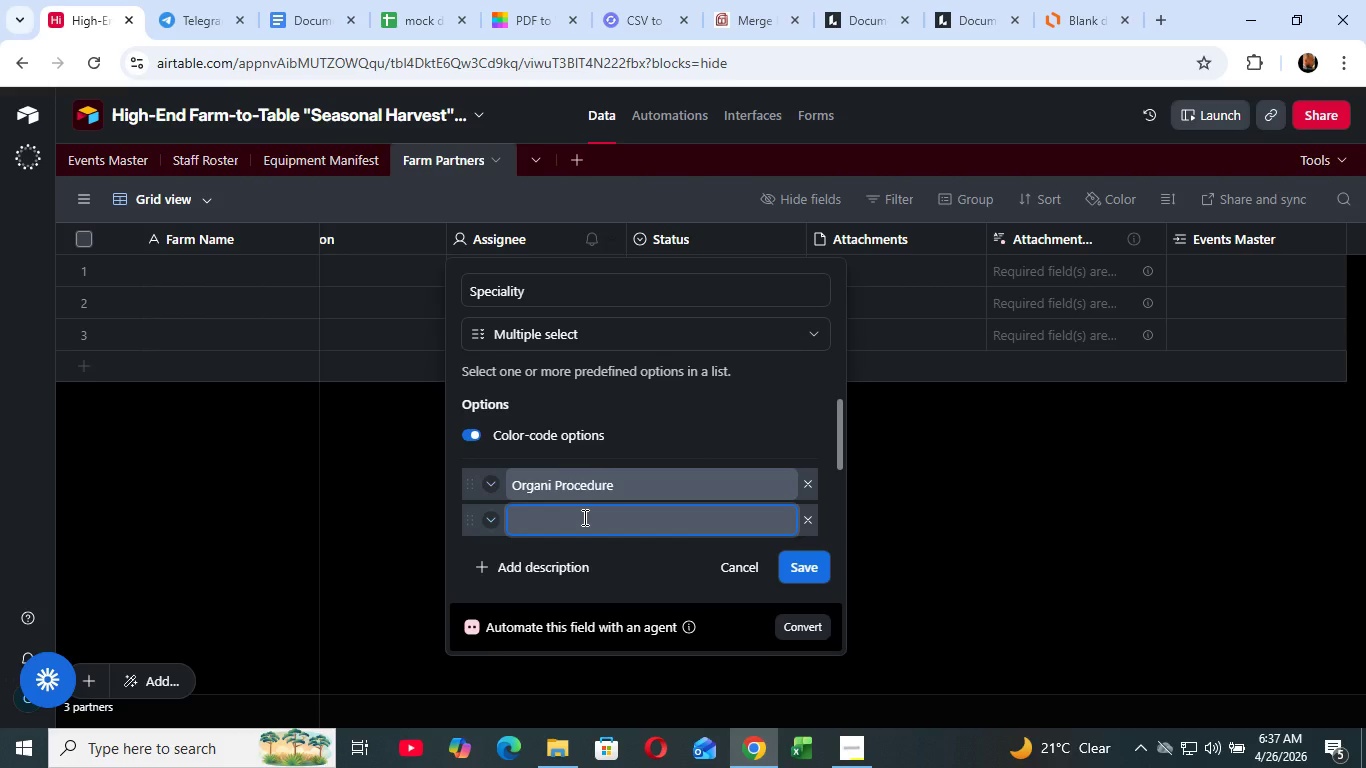 
type(Heritag)
 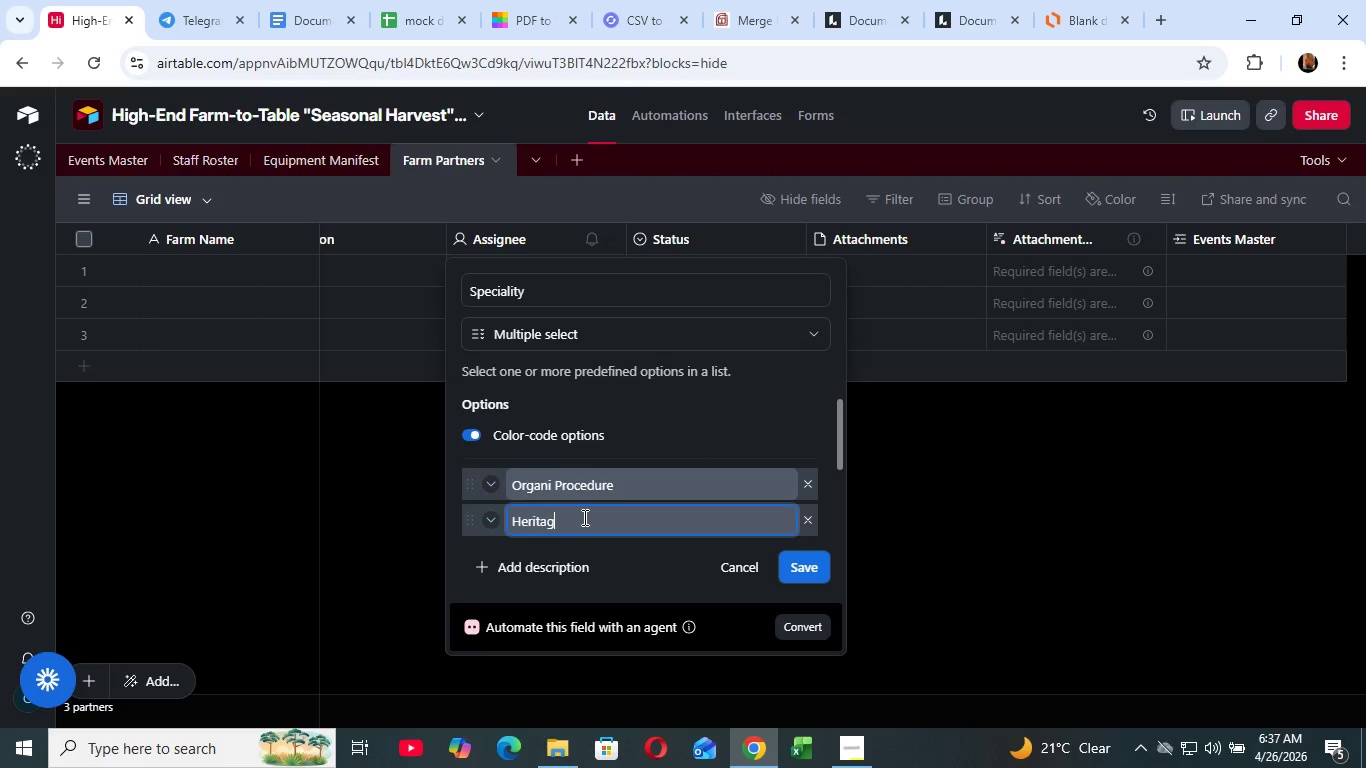 
key(E)
 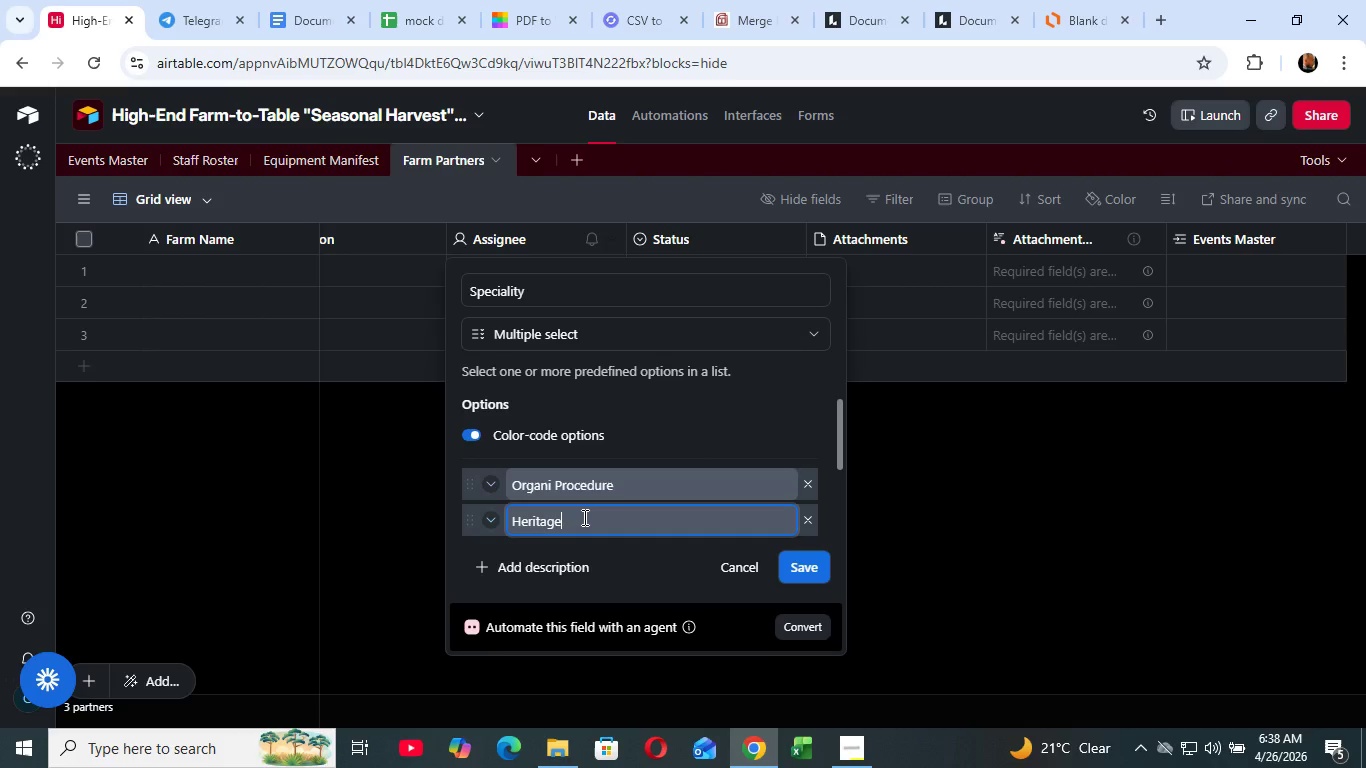 
wait(20.11)
 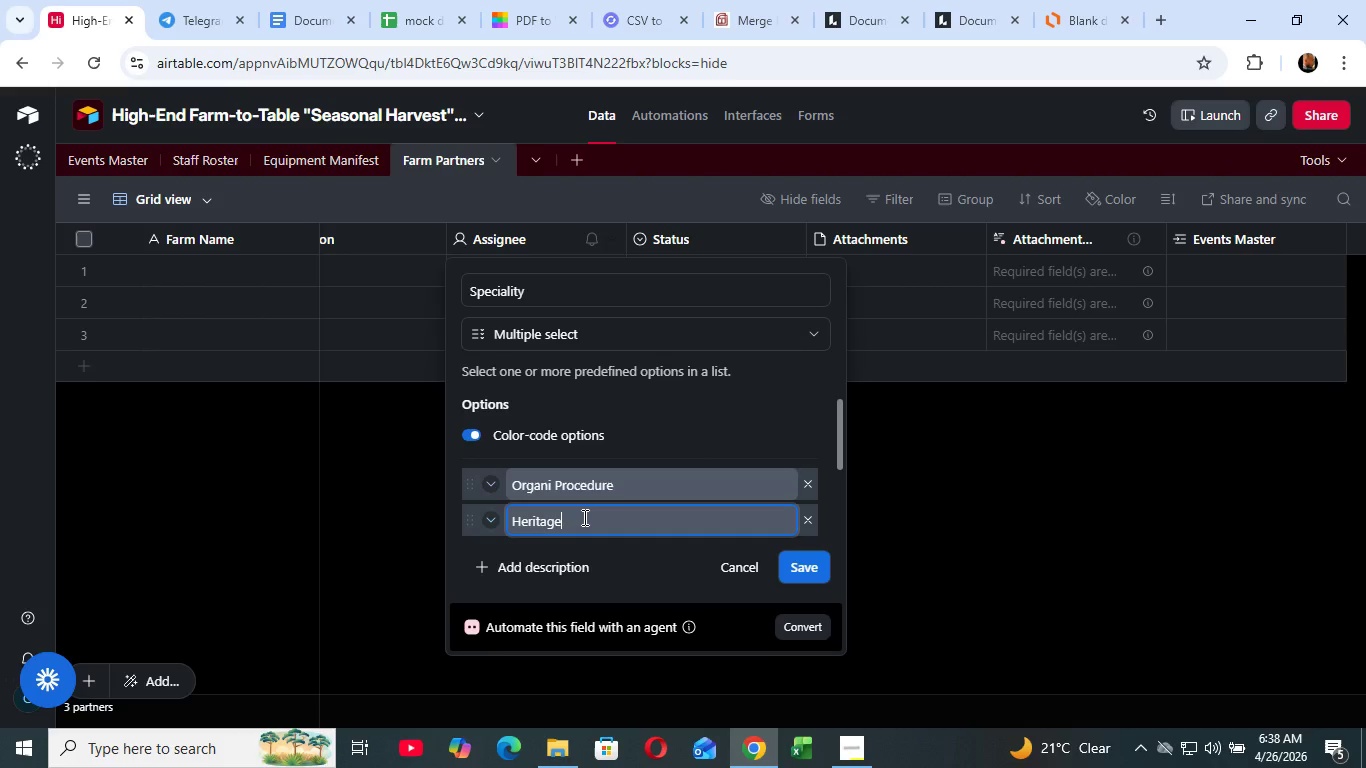 
type( Mea)
 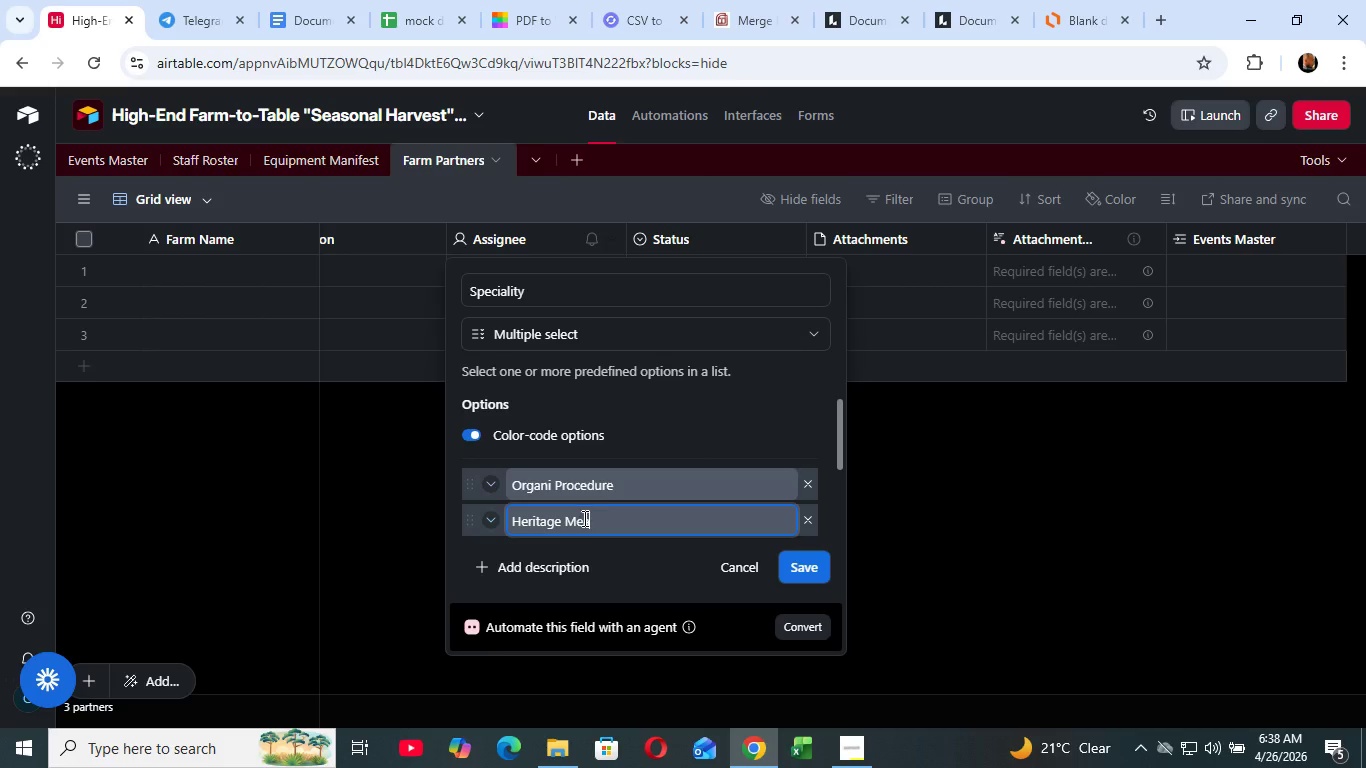 
type(ts)
 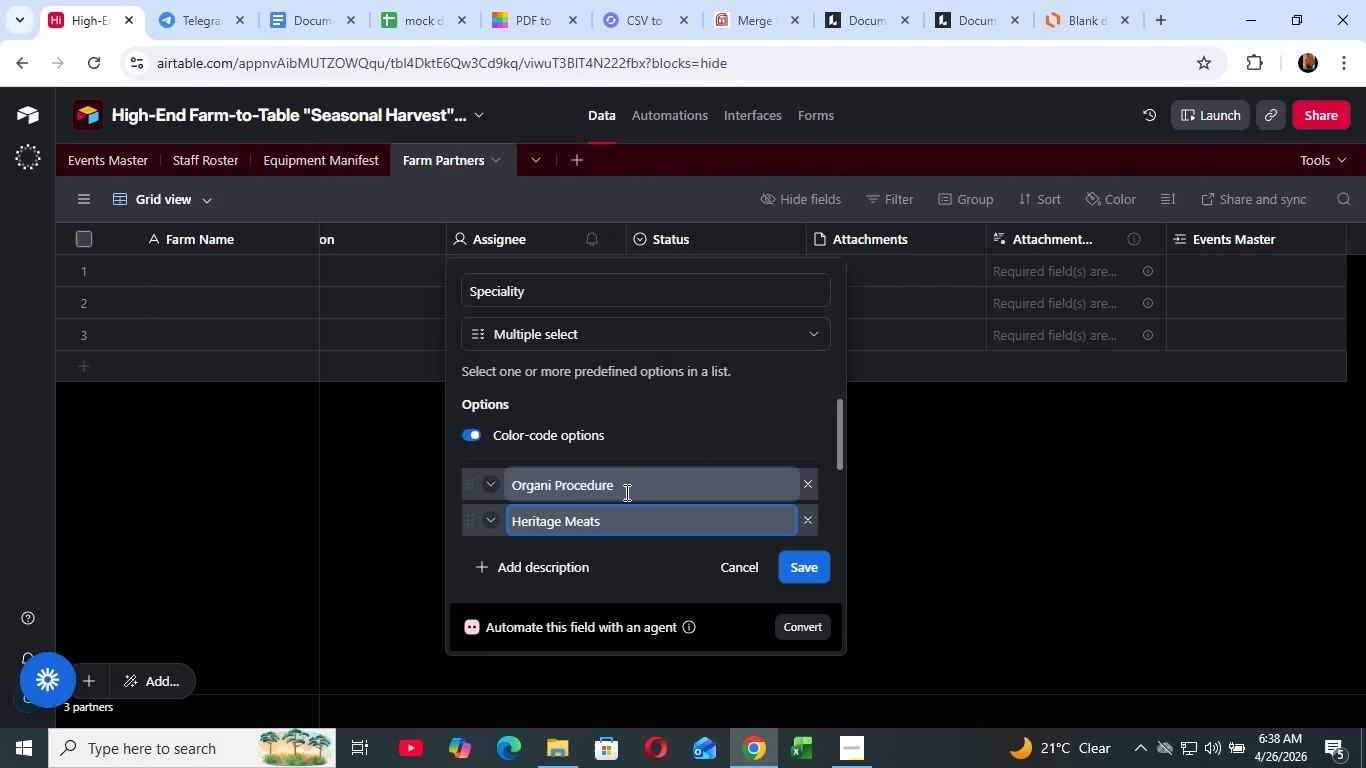 
scroll: coordinate [630, 488], scroll_direction: down, amount: 1.0
 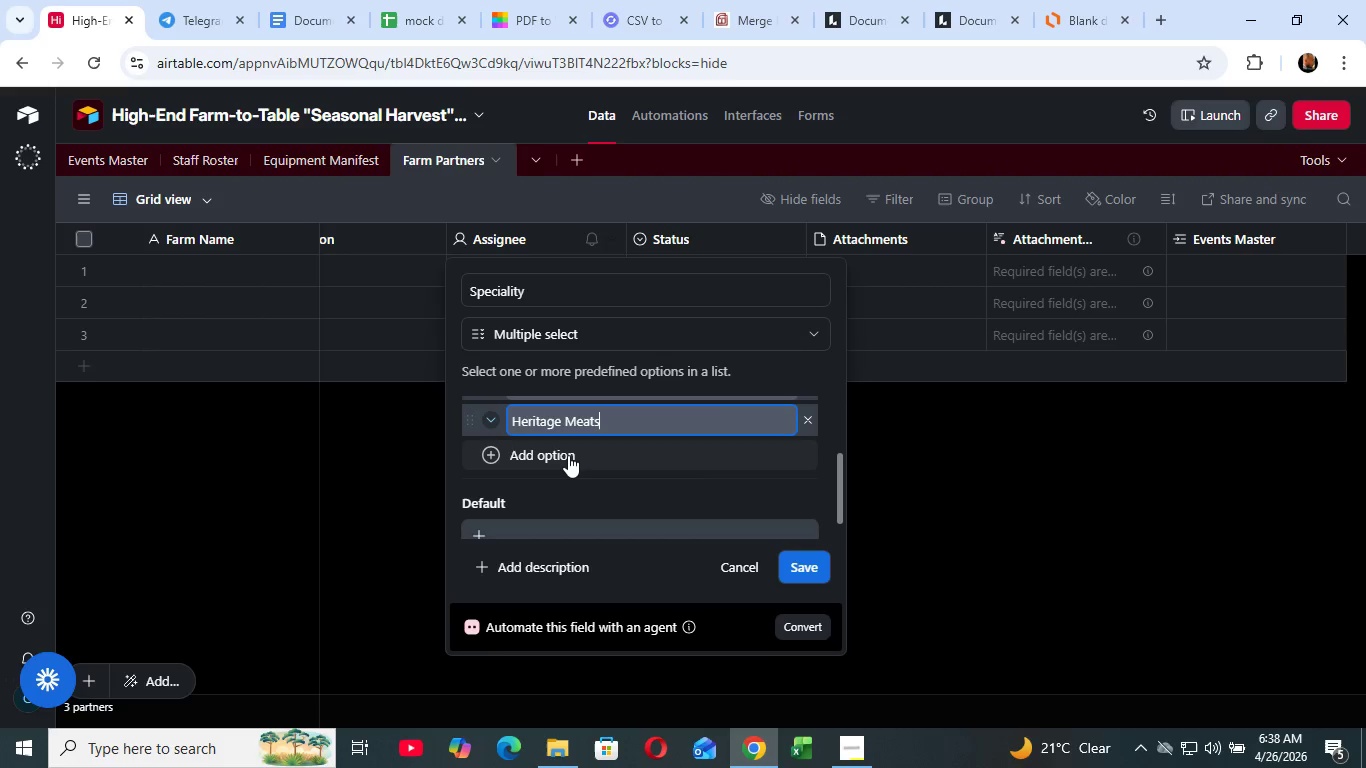 
left_click([568, 455])
 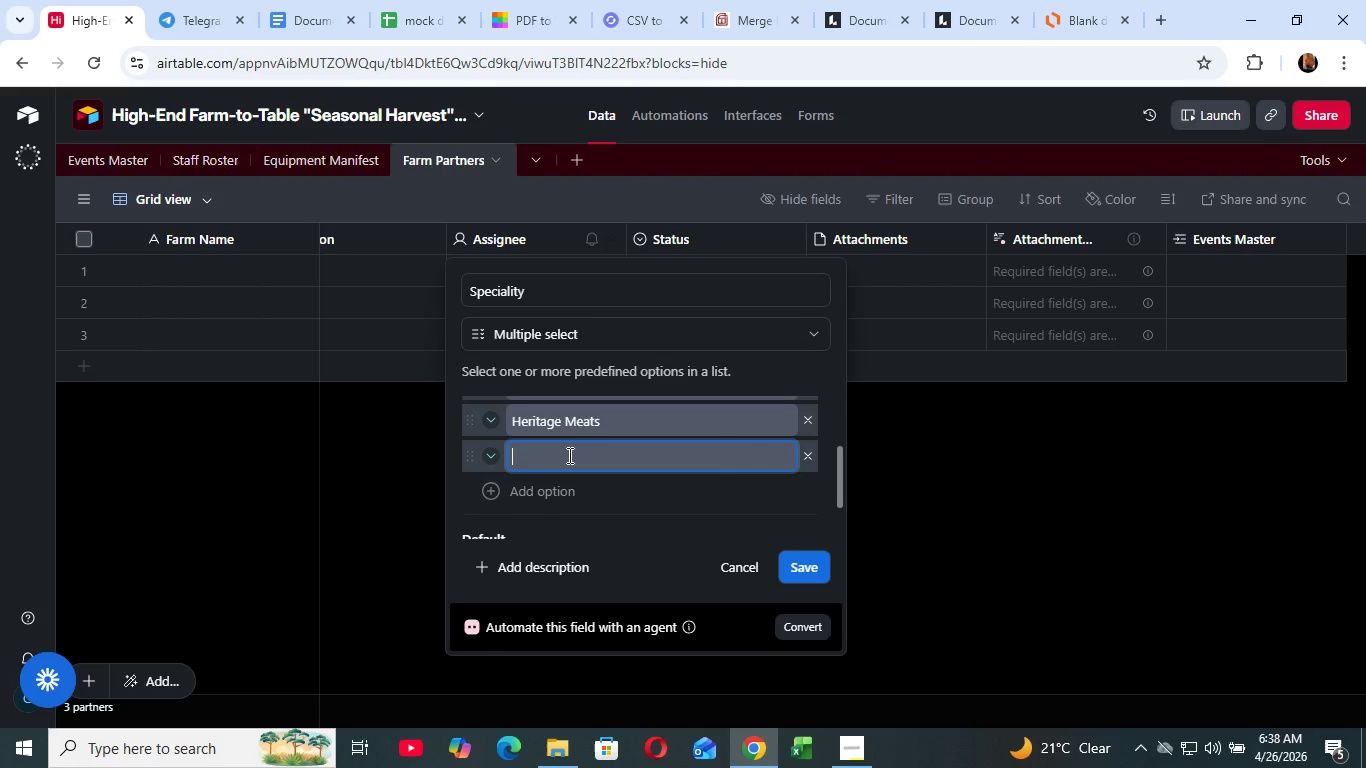 
type(Vineyards)
 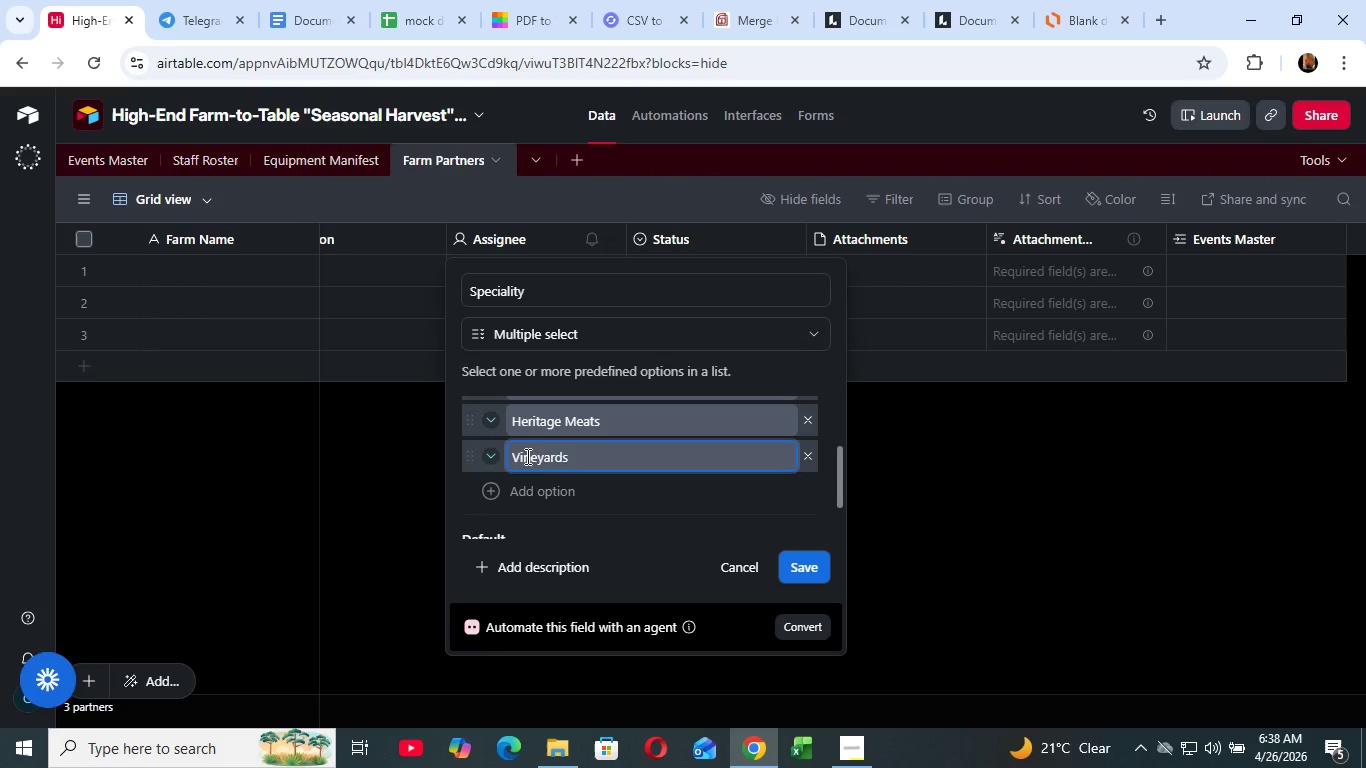 
wait(5.36)
 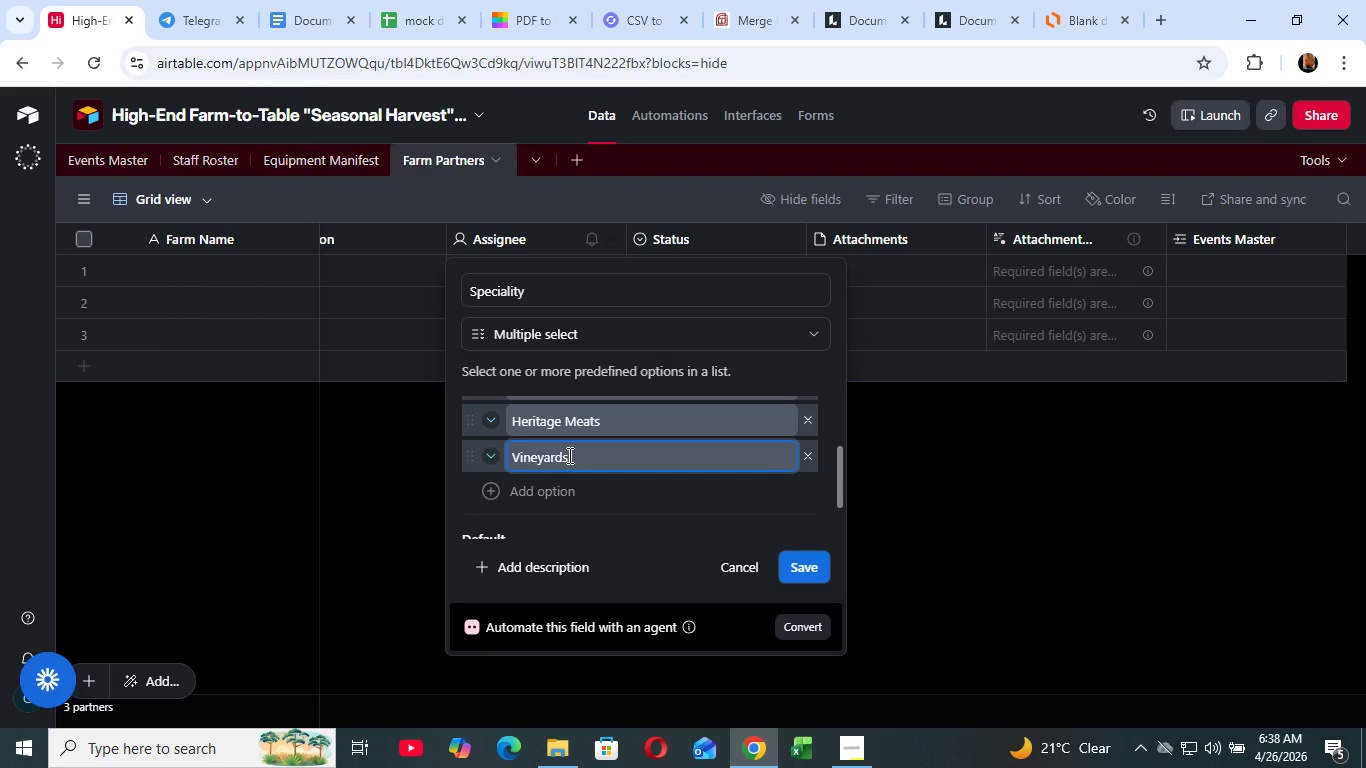 
left_click([808, 563])
 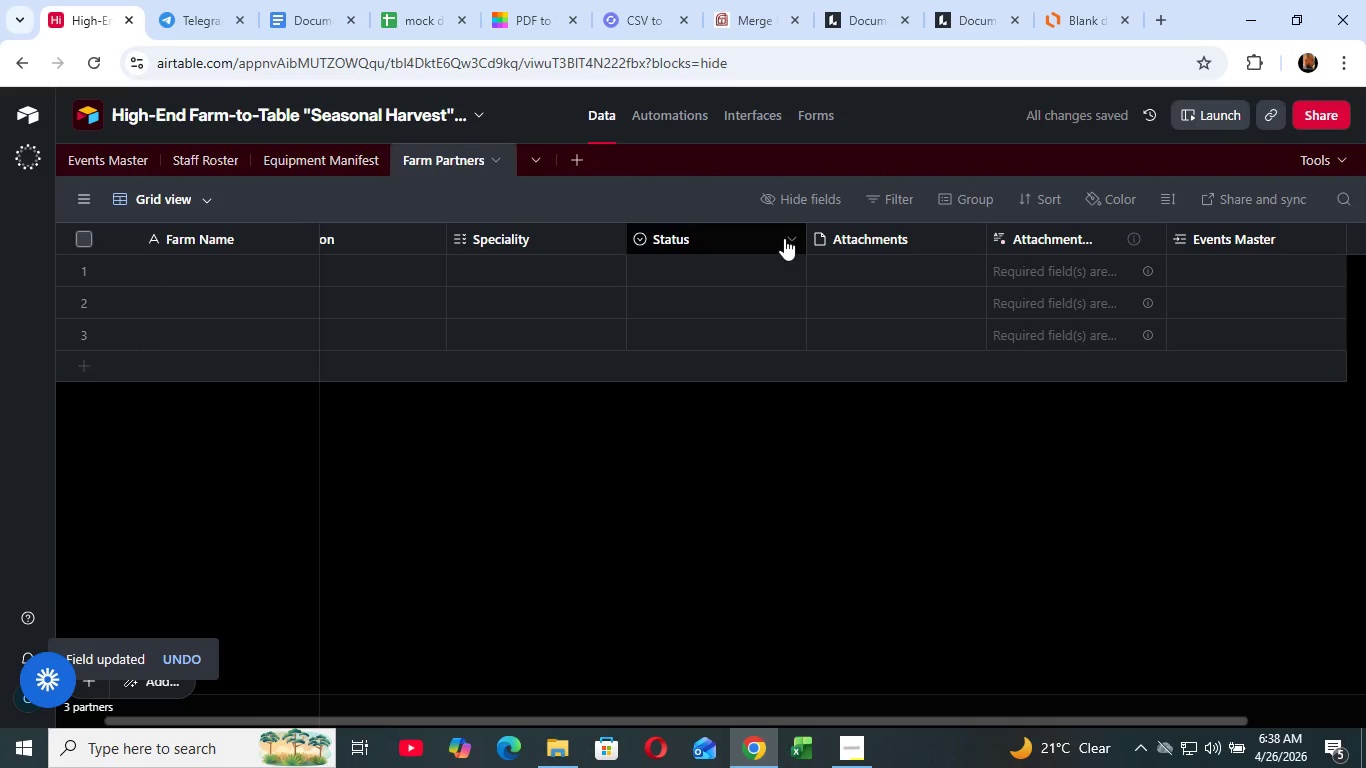 
left_click([790, 232])
 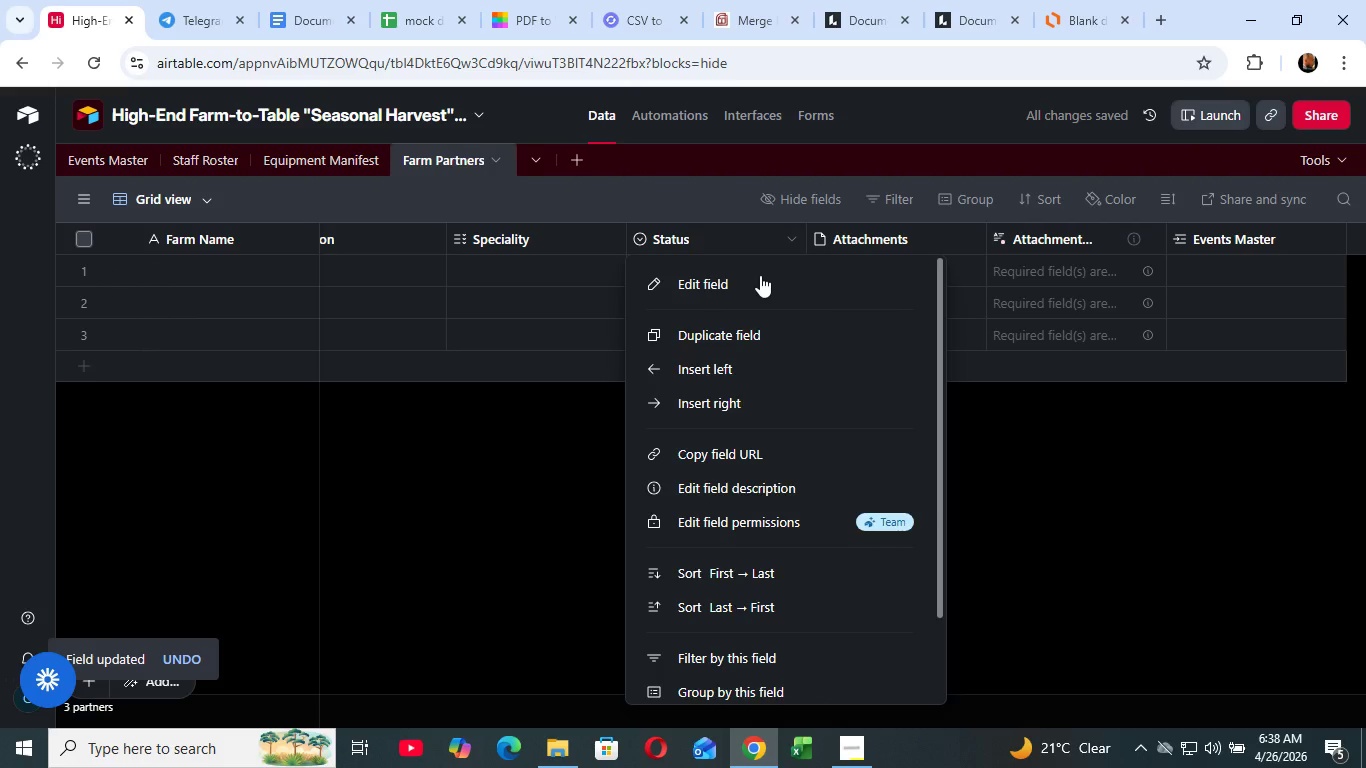 
left_click([760, 275])
 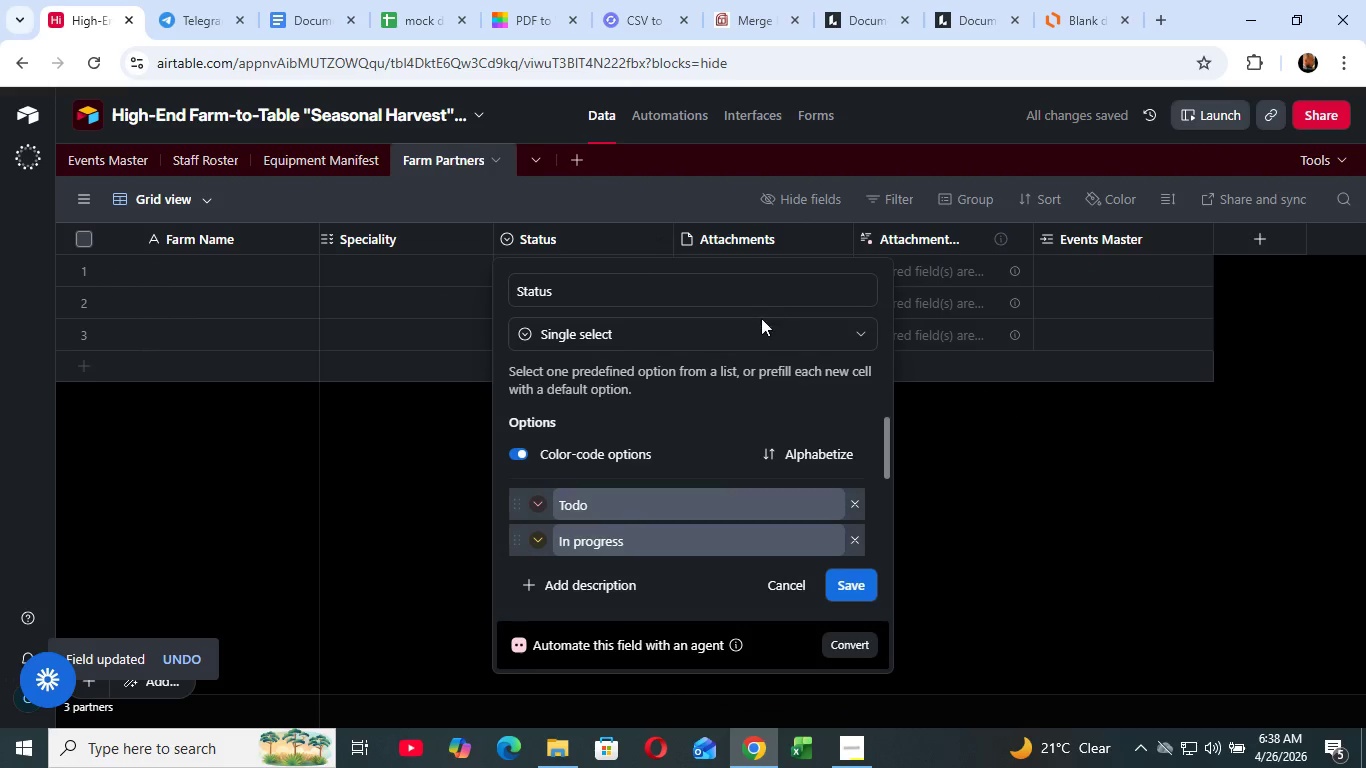 
left_click([687, 295])
 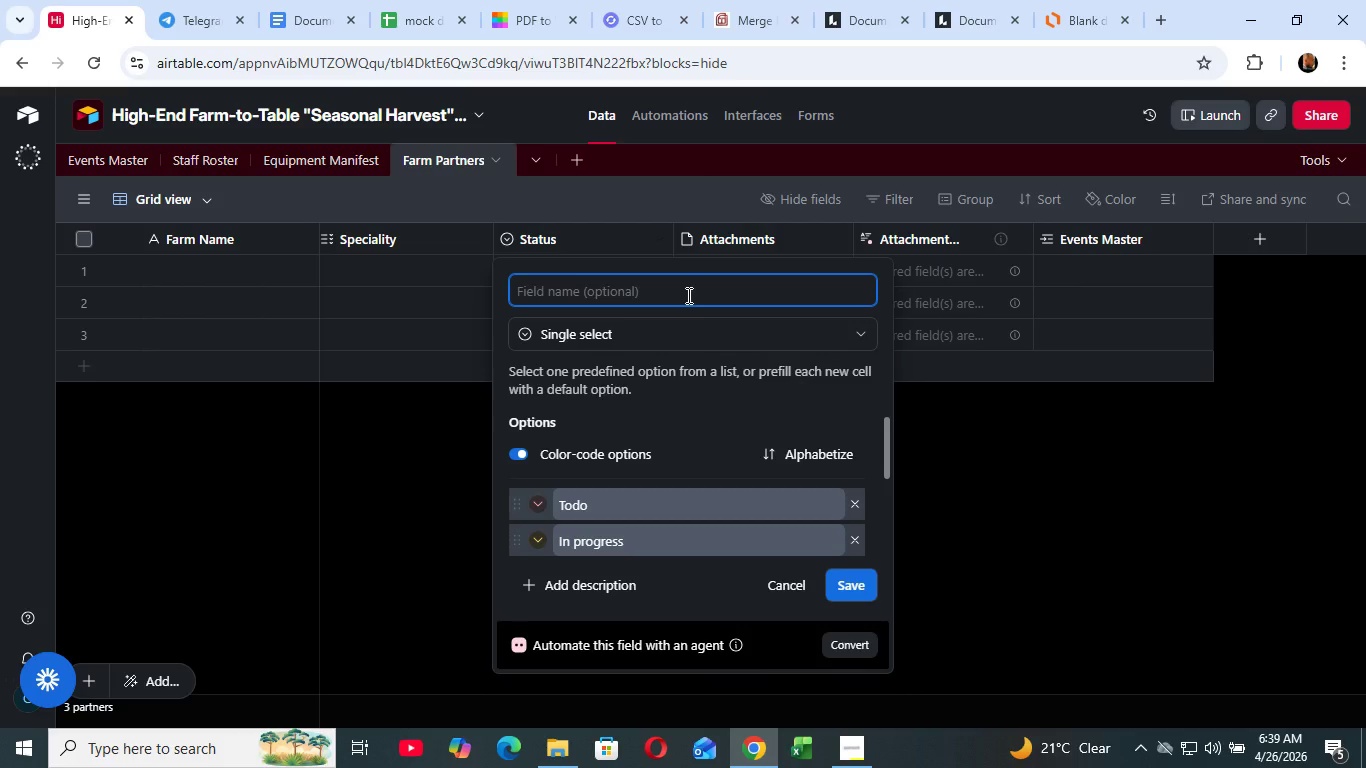 
hold_key(key=Backspace, duration=1.08)
 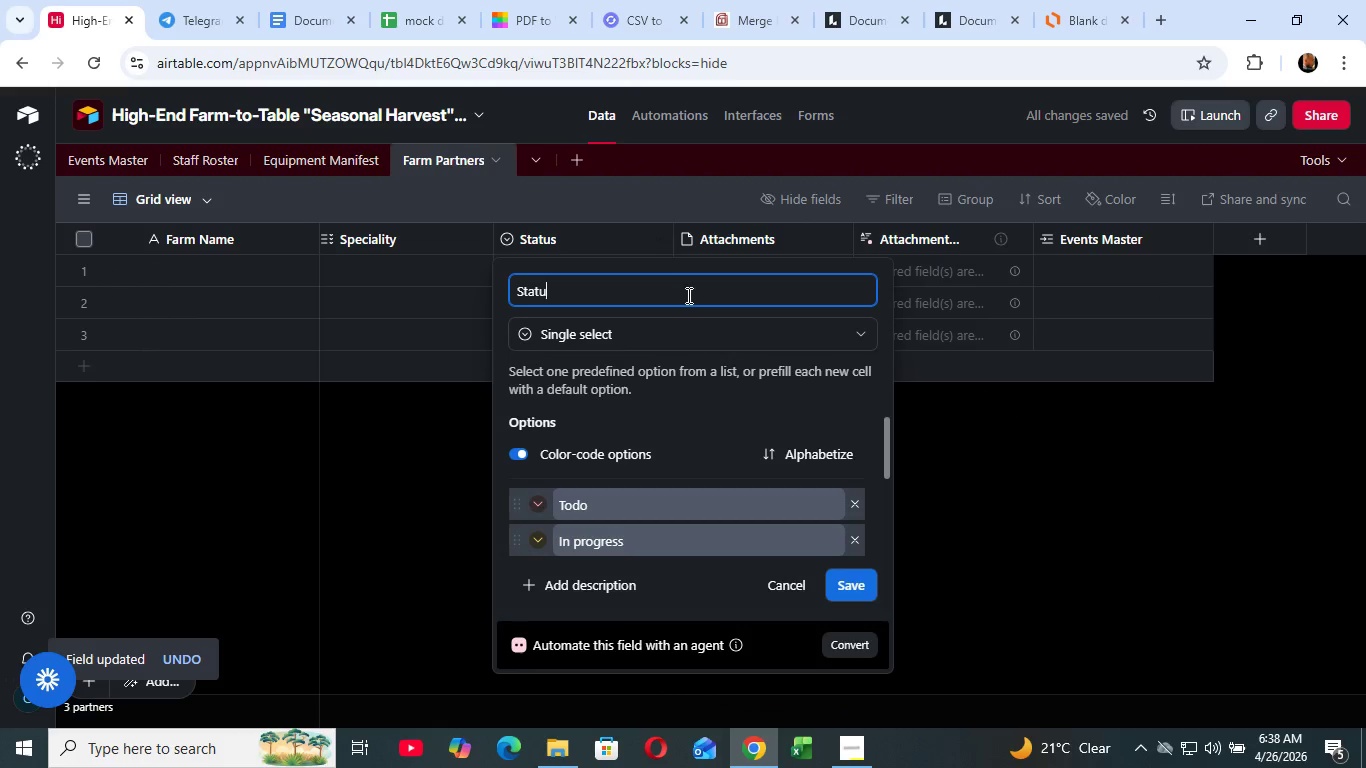 
wait(23.06)
 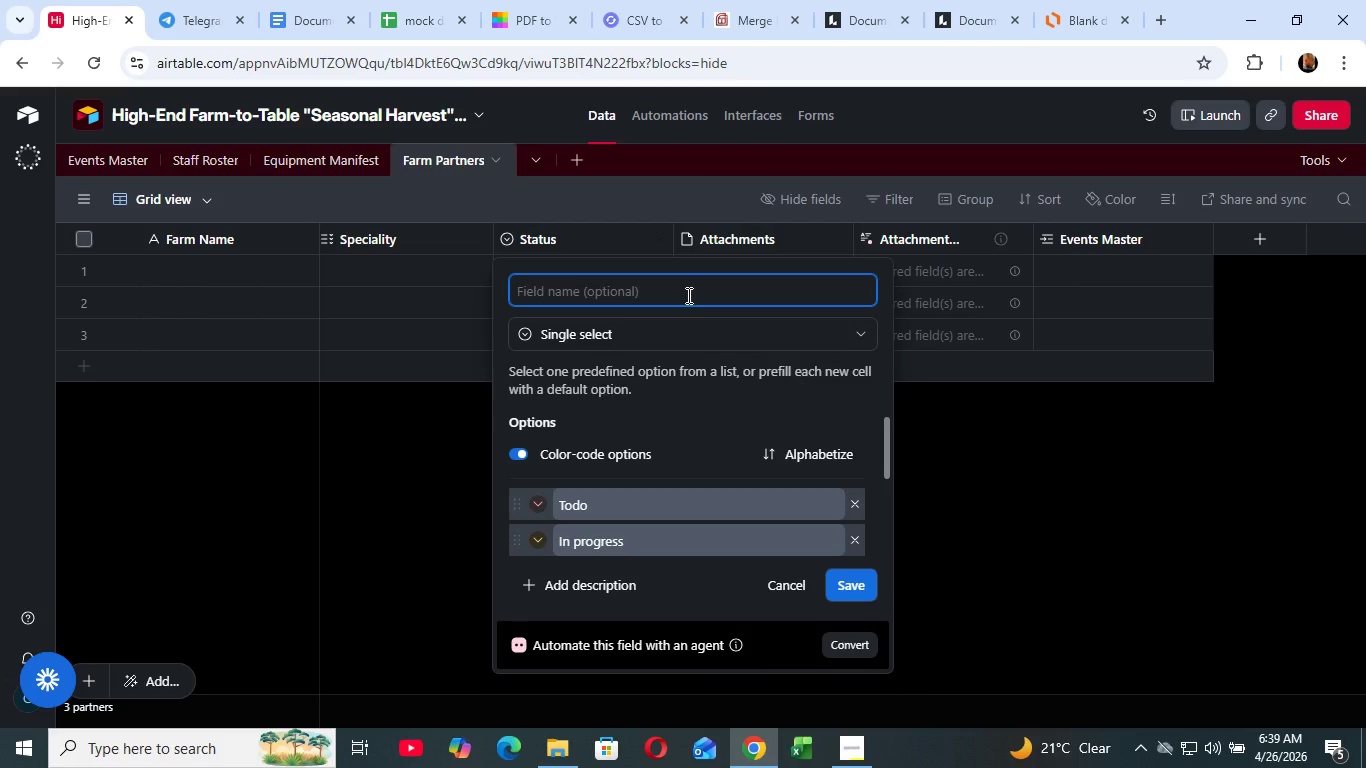 
type(Total ROI)
 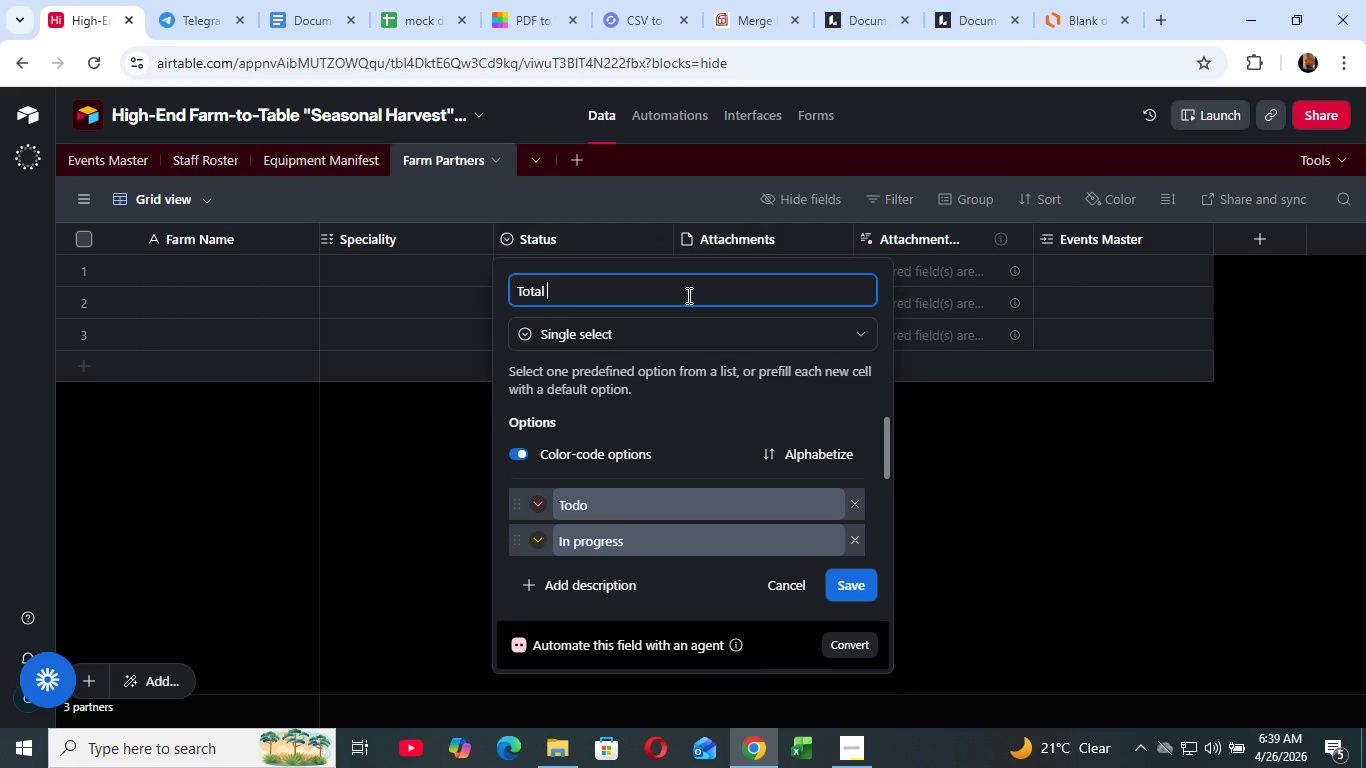 
left_click([601, 335])
 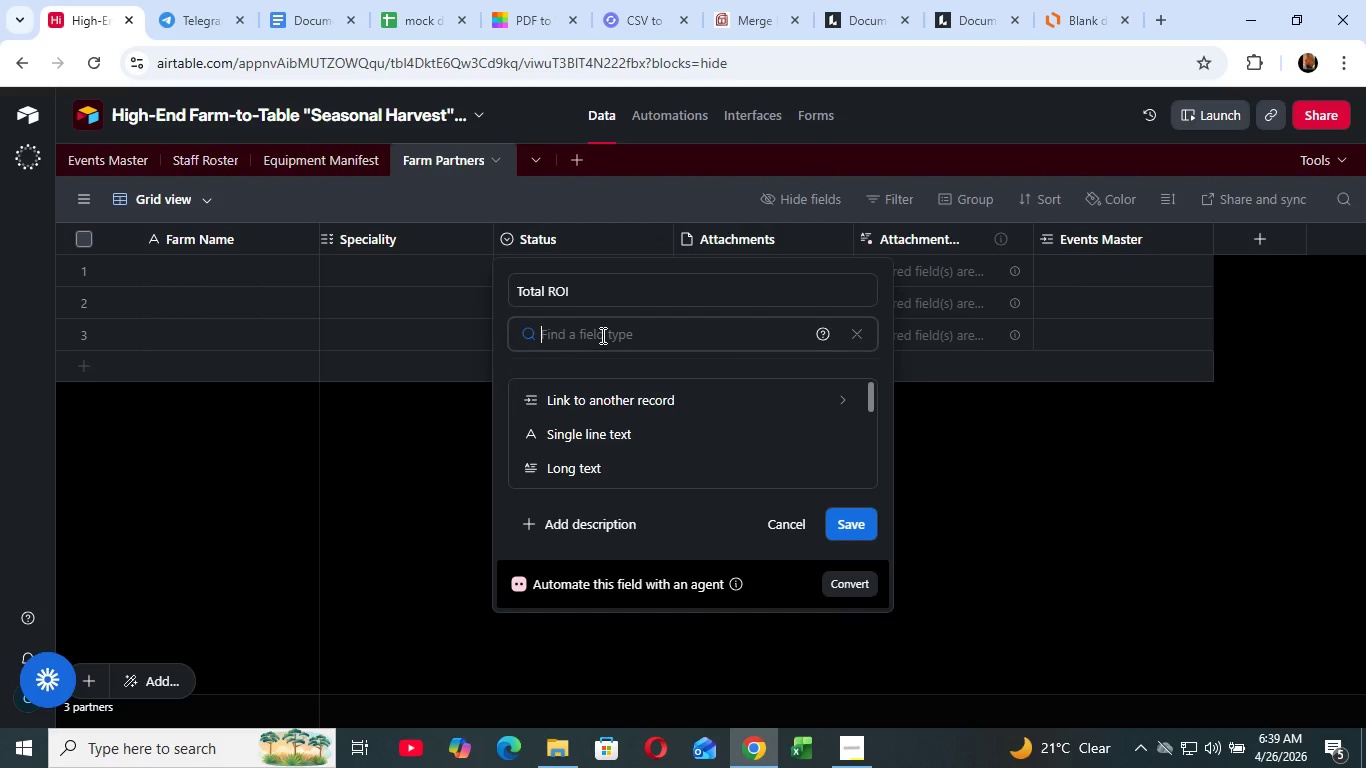 
type(rol)
 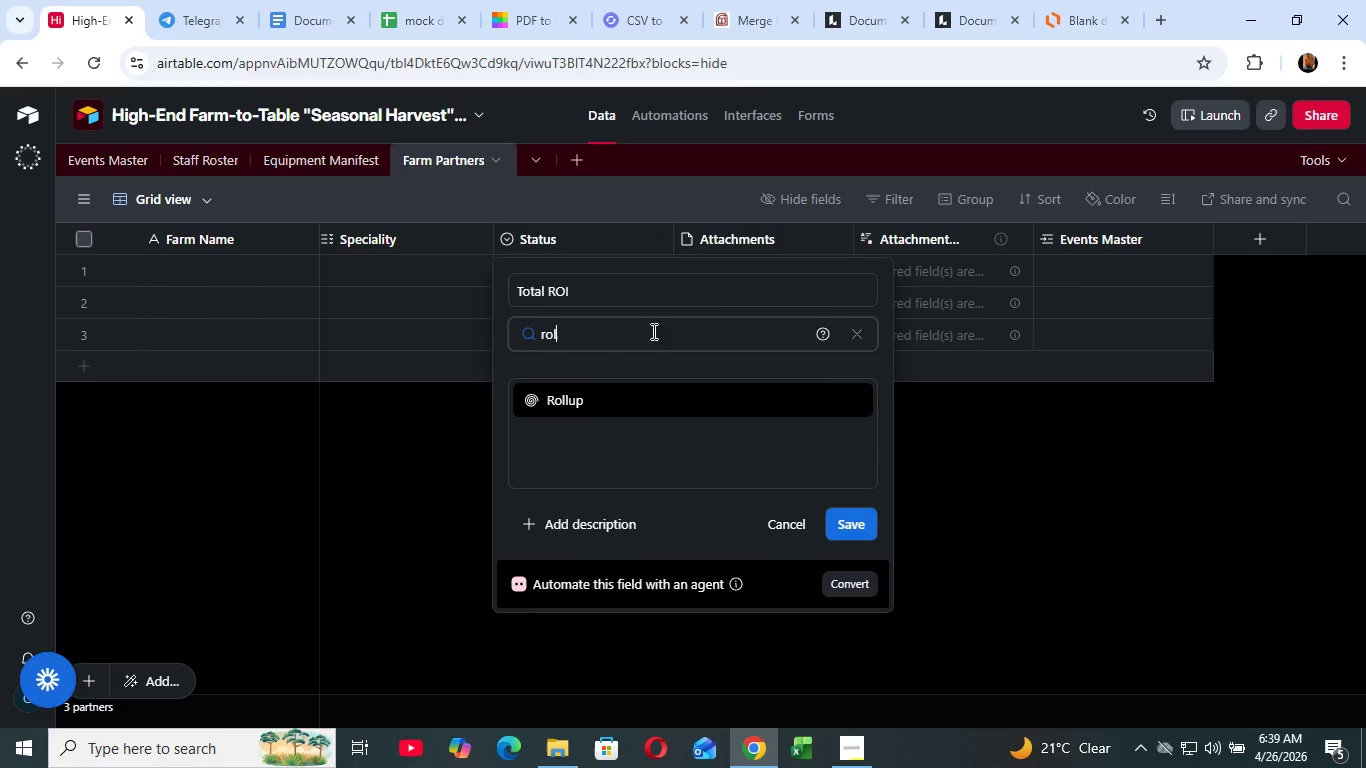 
mouse_move([700, 421])
 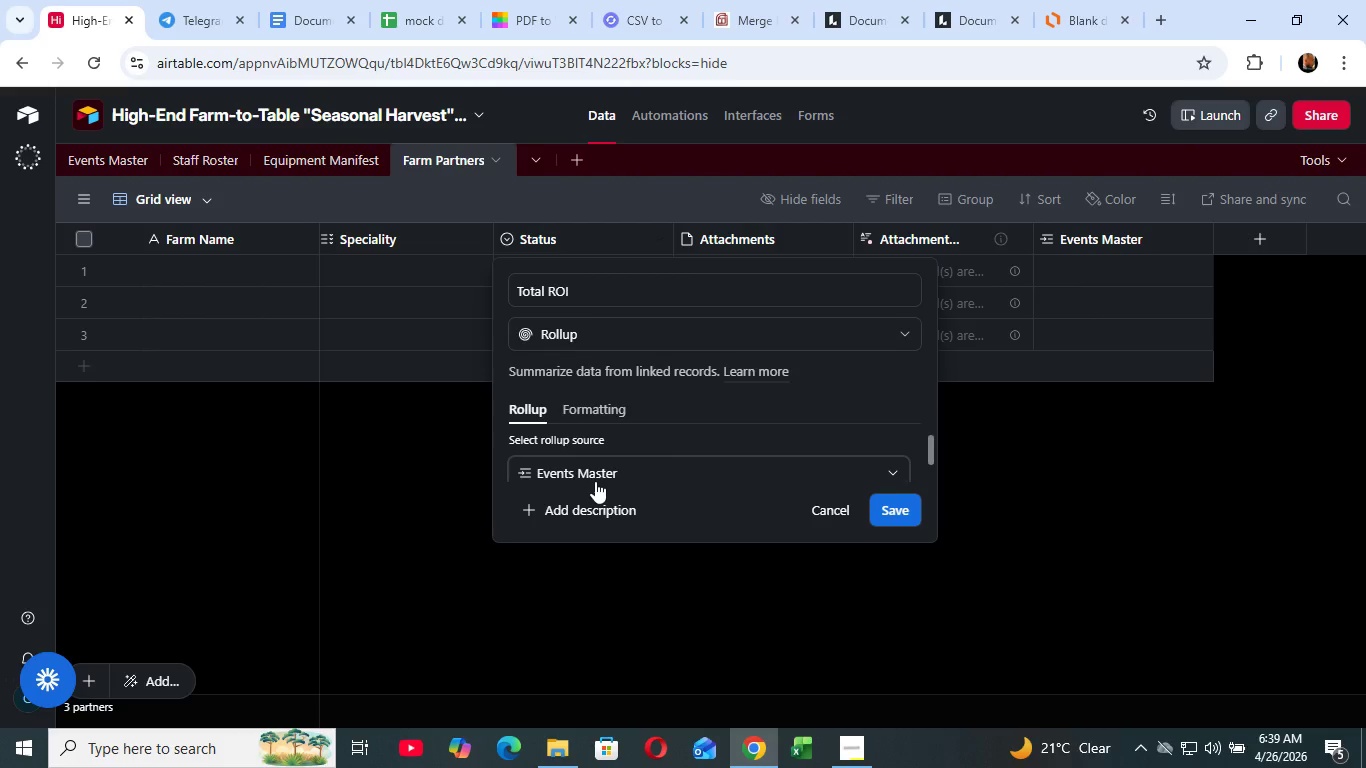 
scroll: coordinate [594, 452], scroll_direction: down, amount: 2.0
 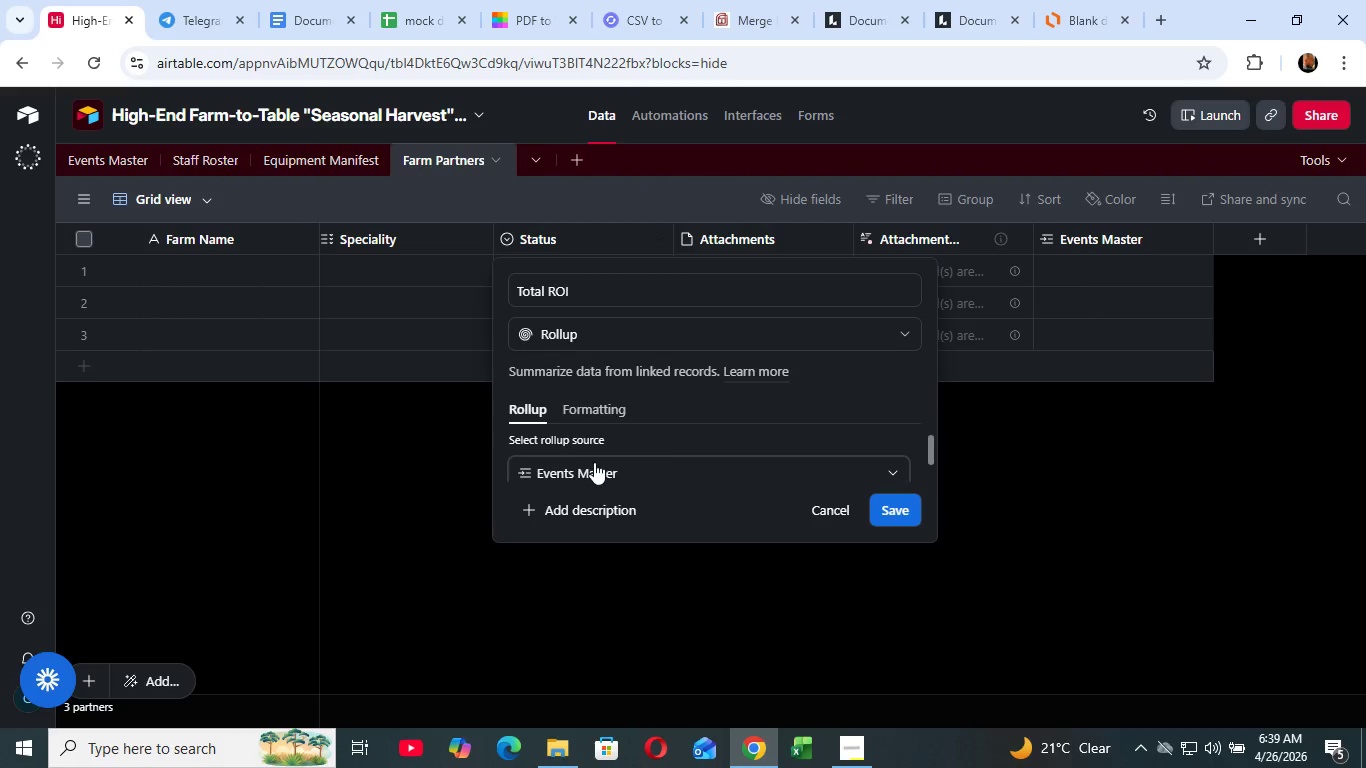 
scroll: coordinate [593, 452], scroll_direction: up, amount: 1.0
 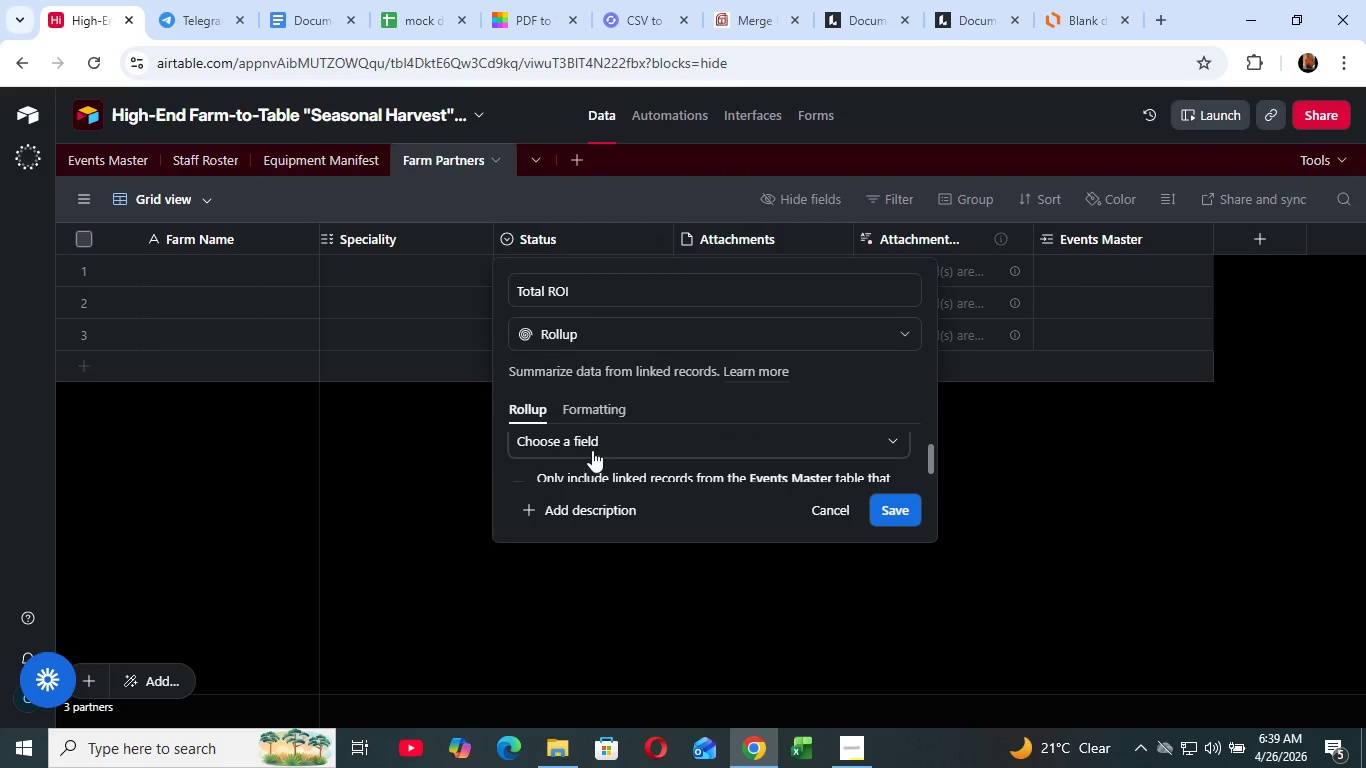 
left_click([586, 432])
 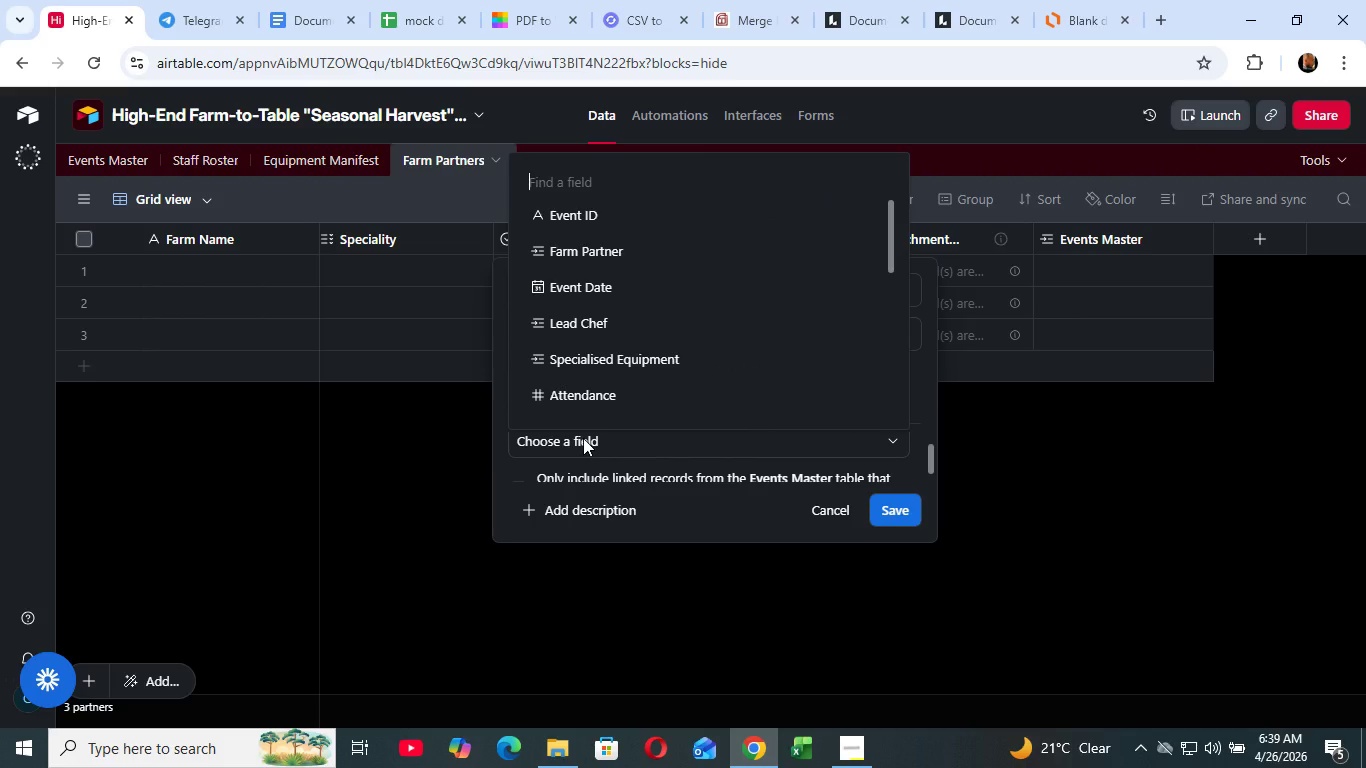 
wait(9.89)
 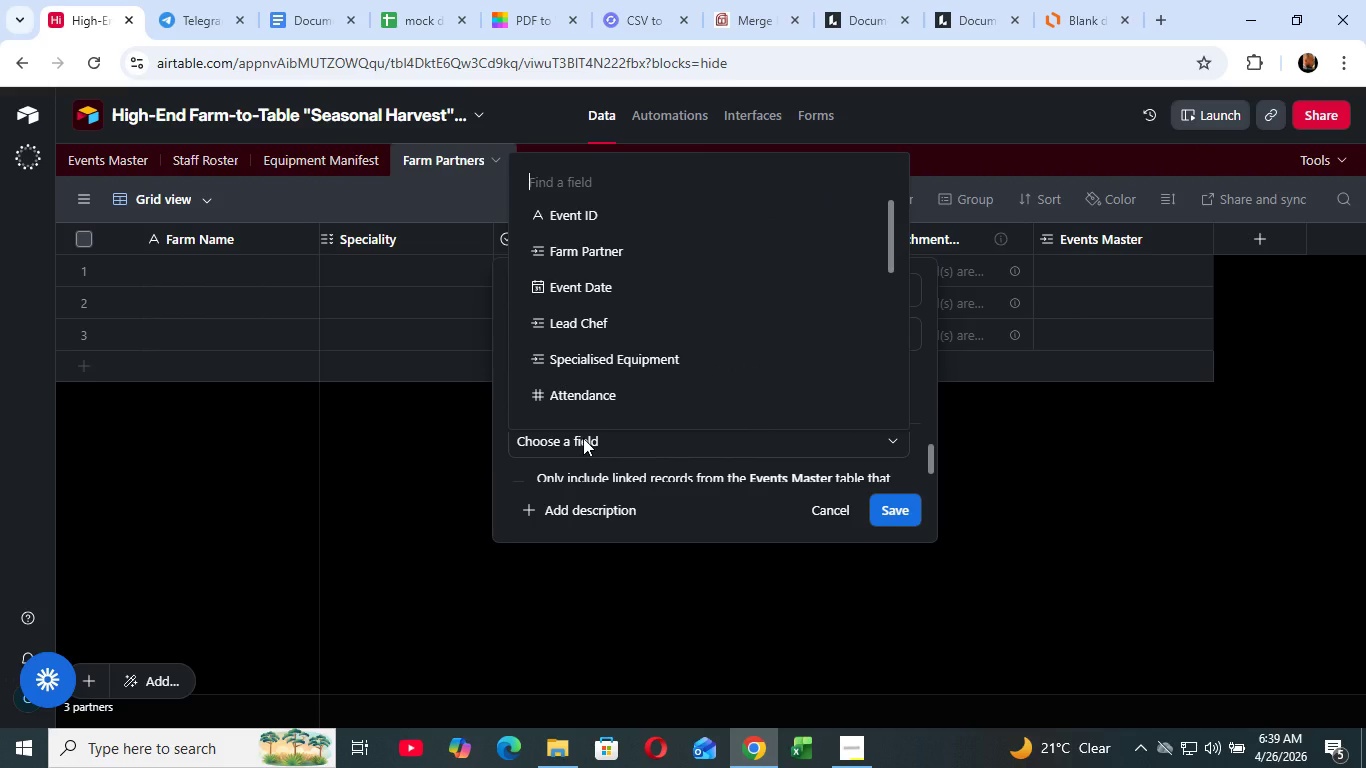 
scroll: coordinate [598, 361], scroll_direction: down, amount: 2.0
 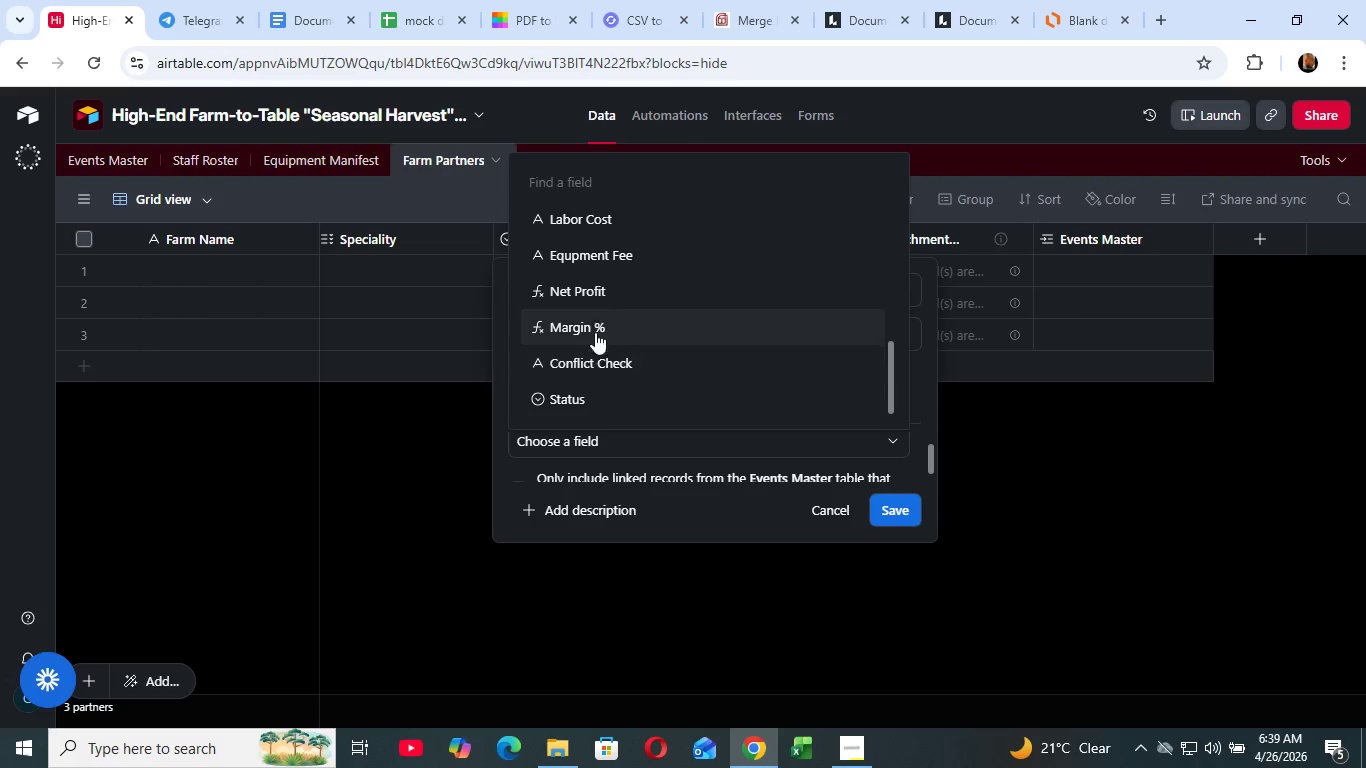 
left_click([591, 296])
 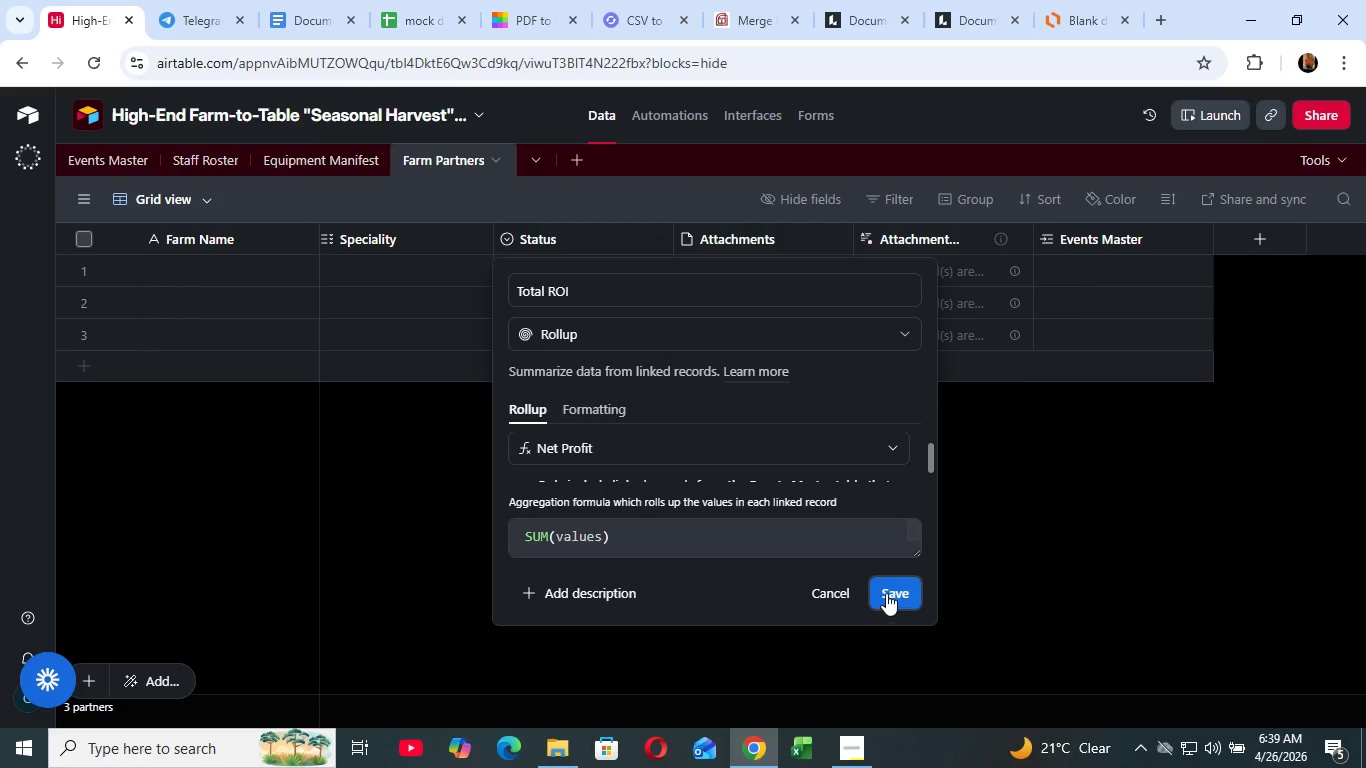 
wait(5.19)
 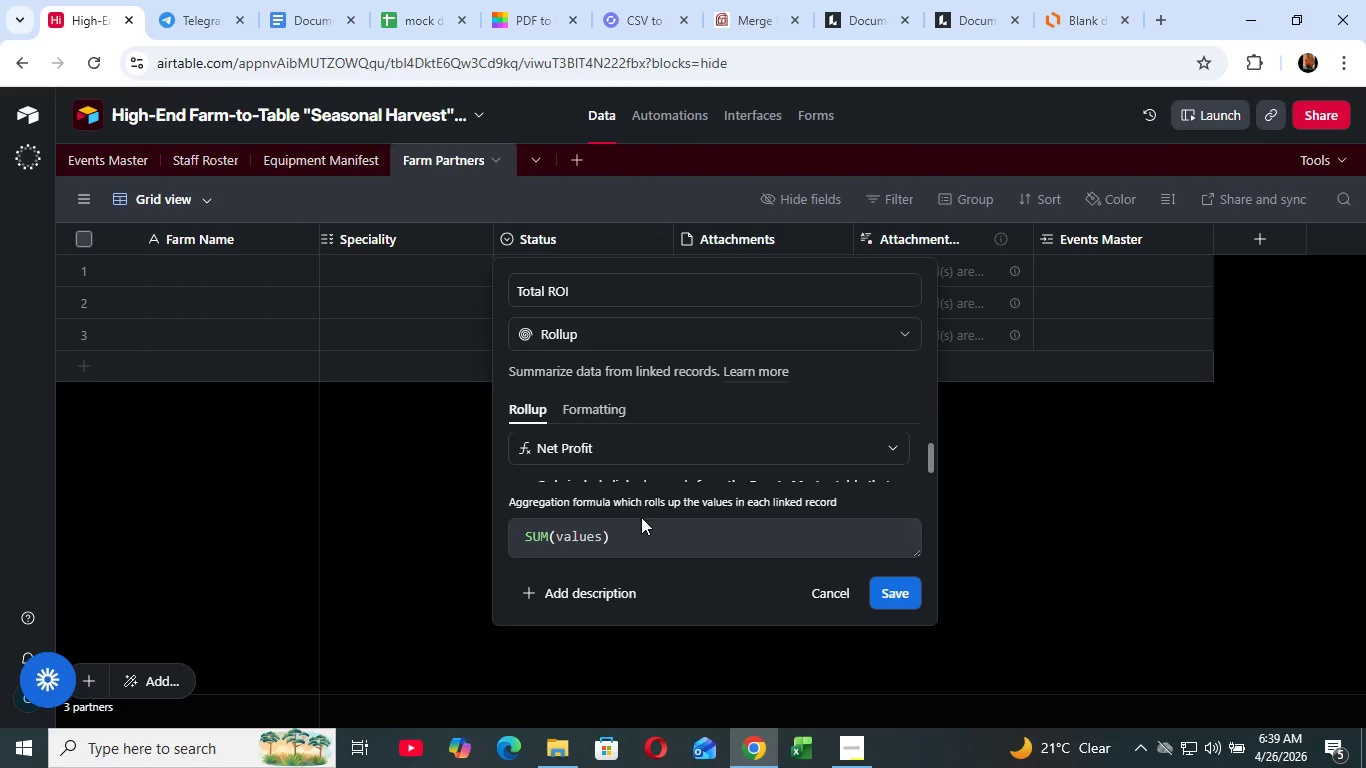 
left_click([886, 593])
 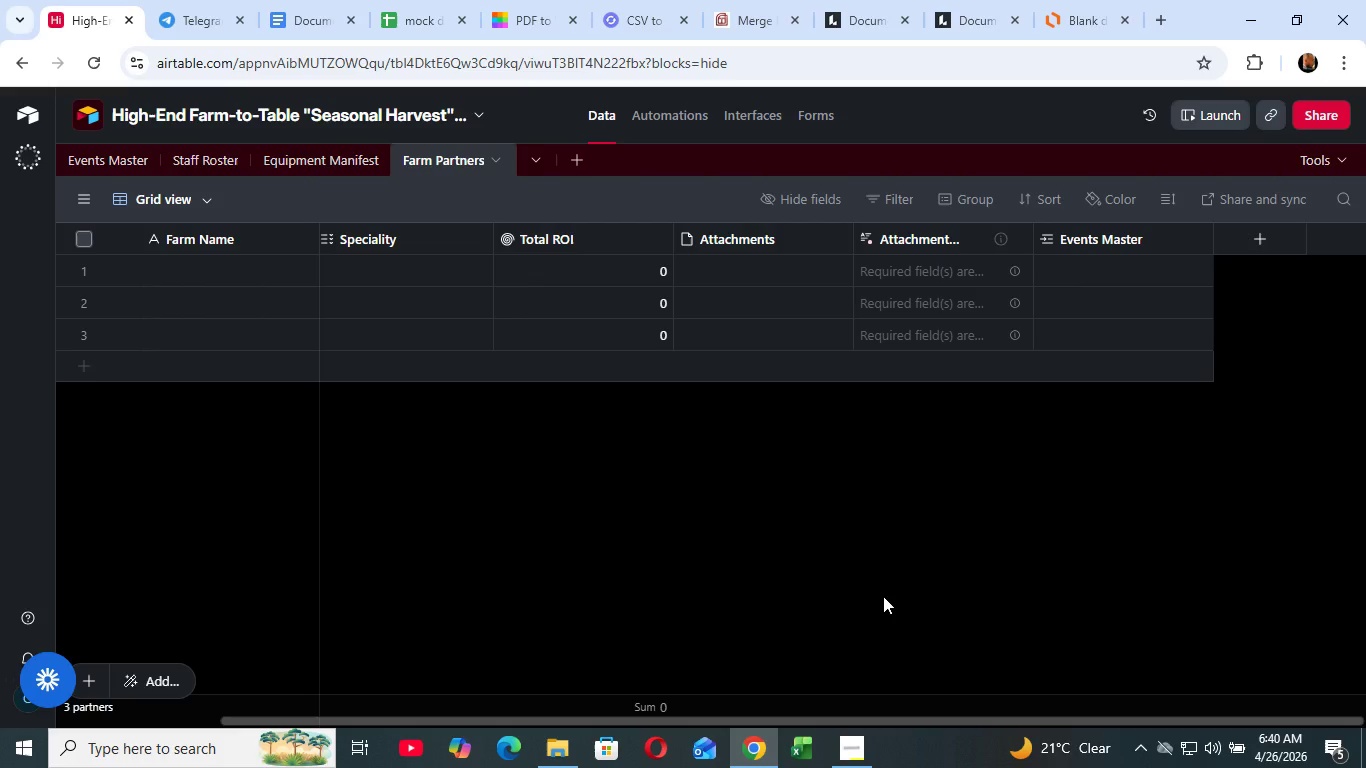 
wait(18.75)
 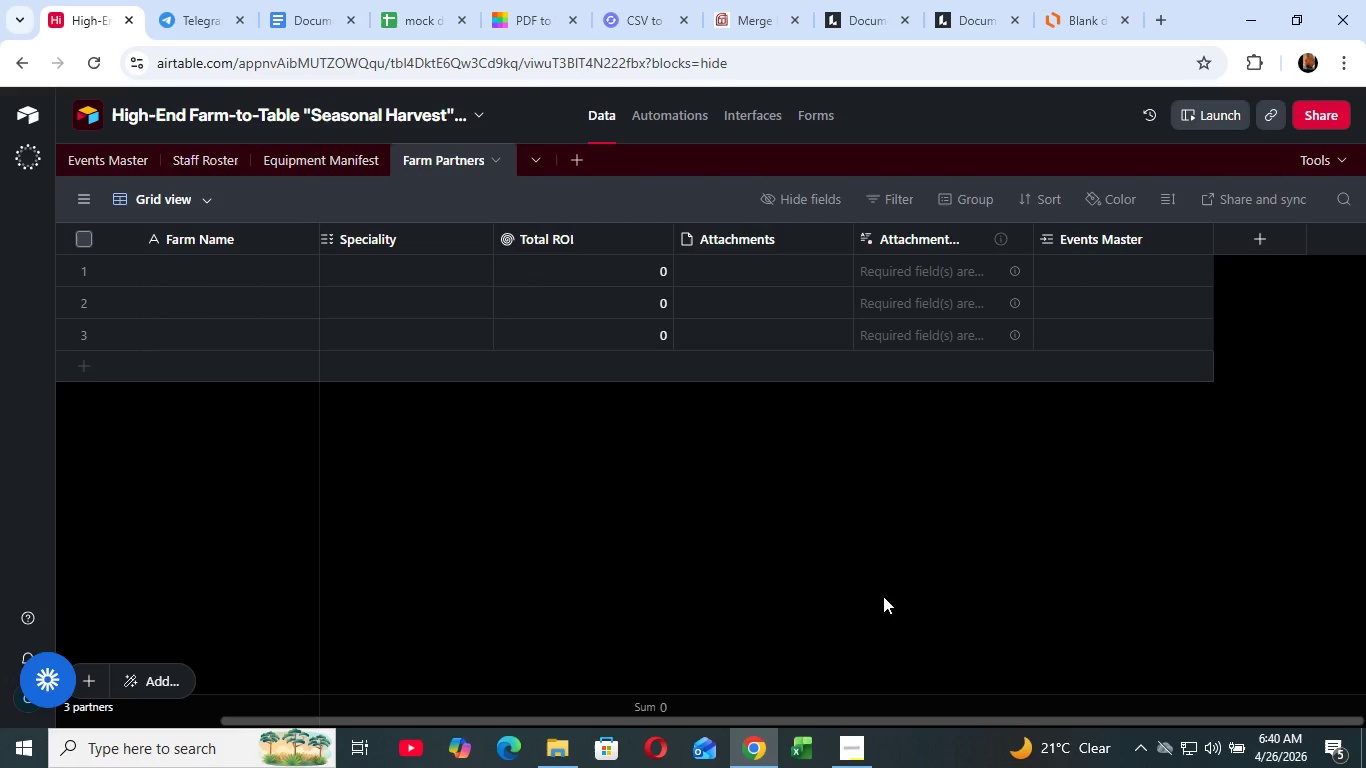 
left_click([835, 236])
 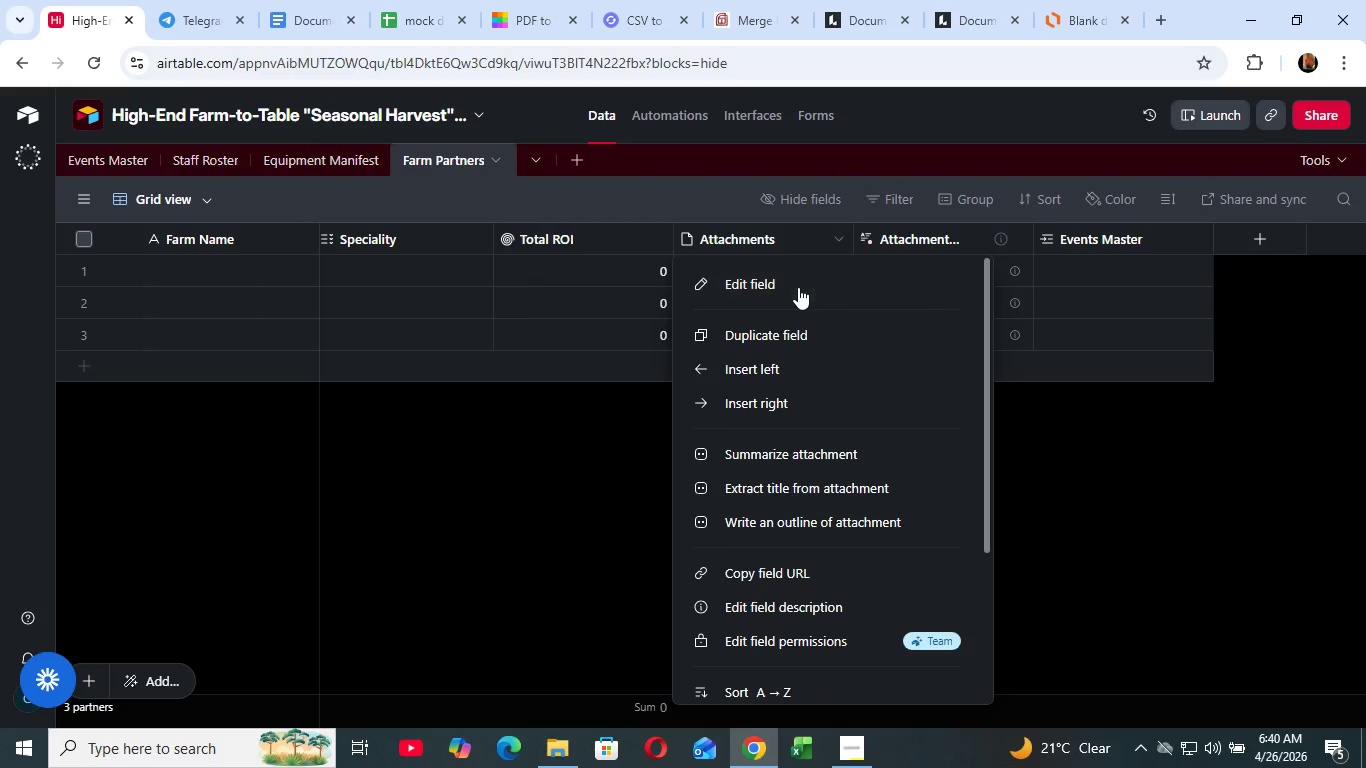 
mouse_move([781, 301])
 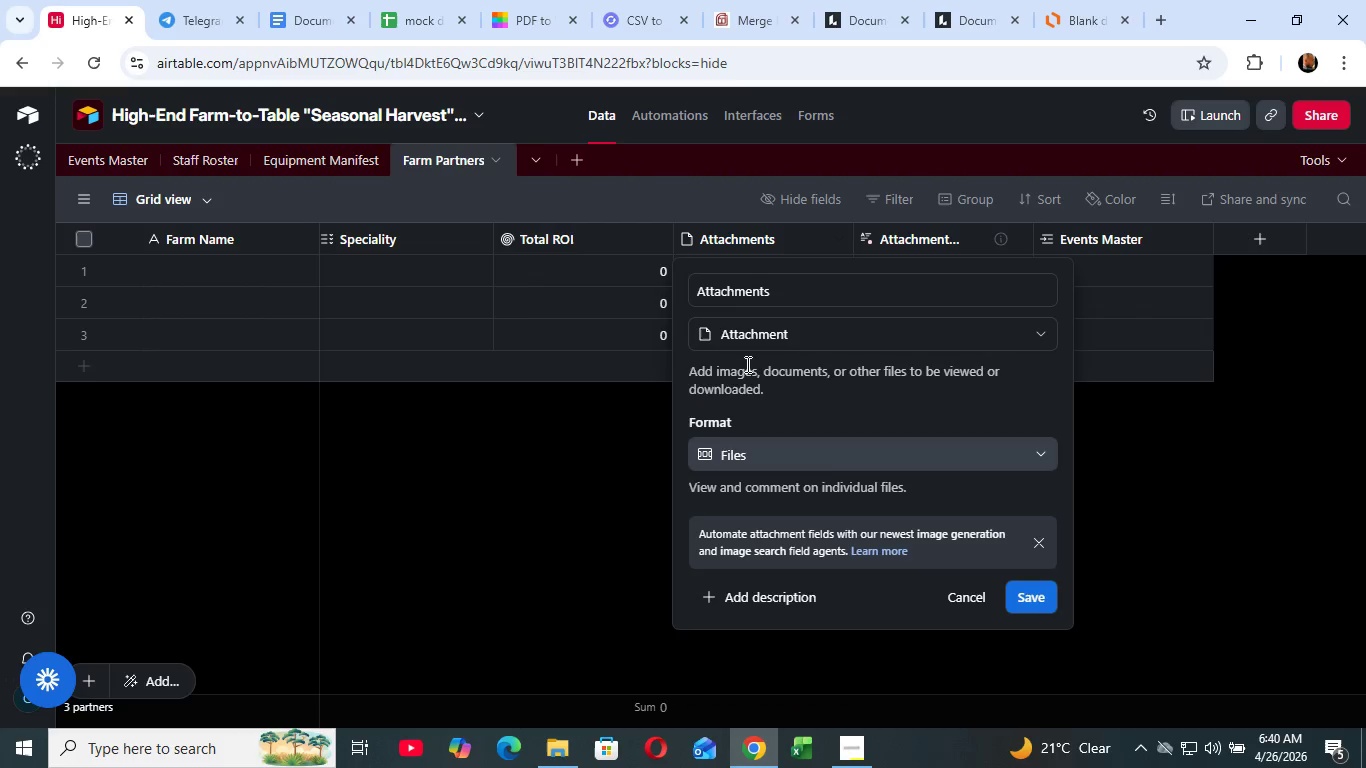 
double_click([767, 288])
 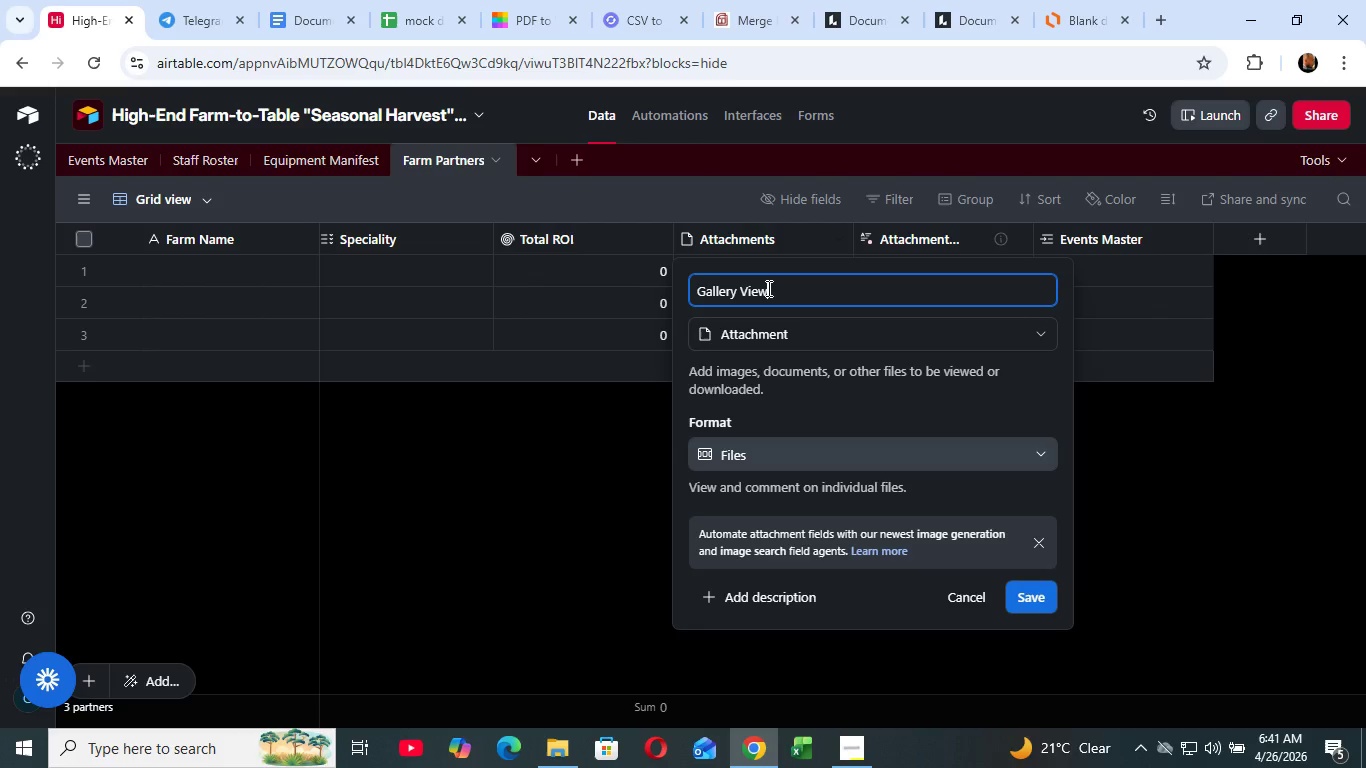 
key(Backspace)
type(Gallery View)
 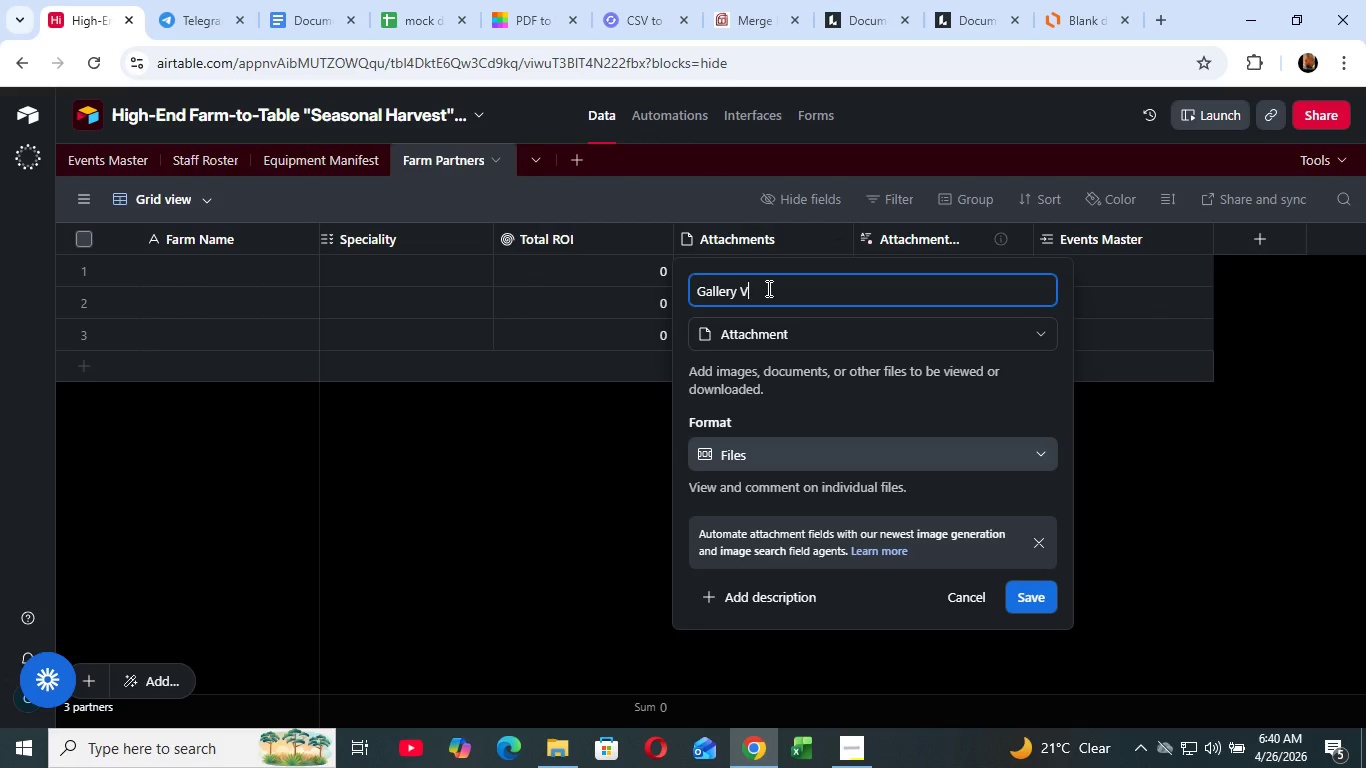 
wait(47.03)
 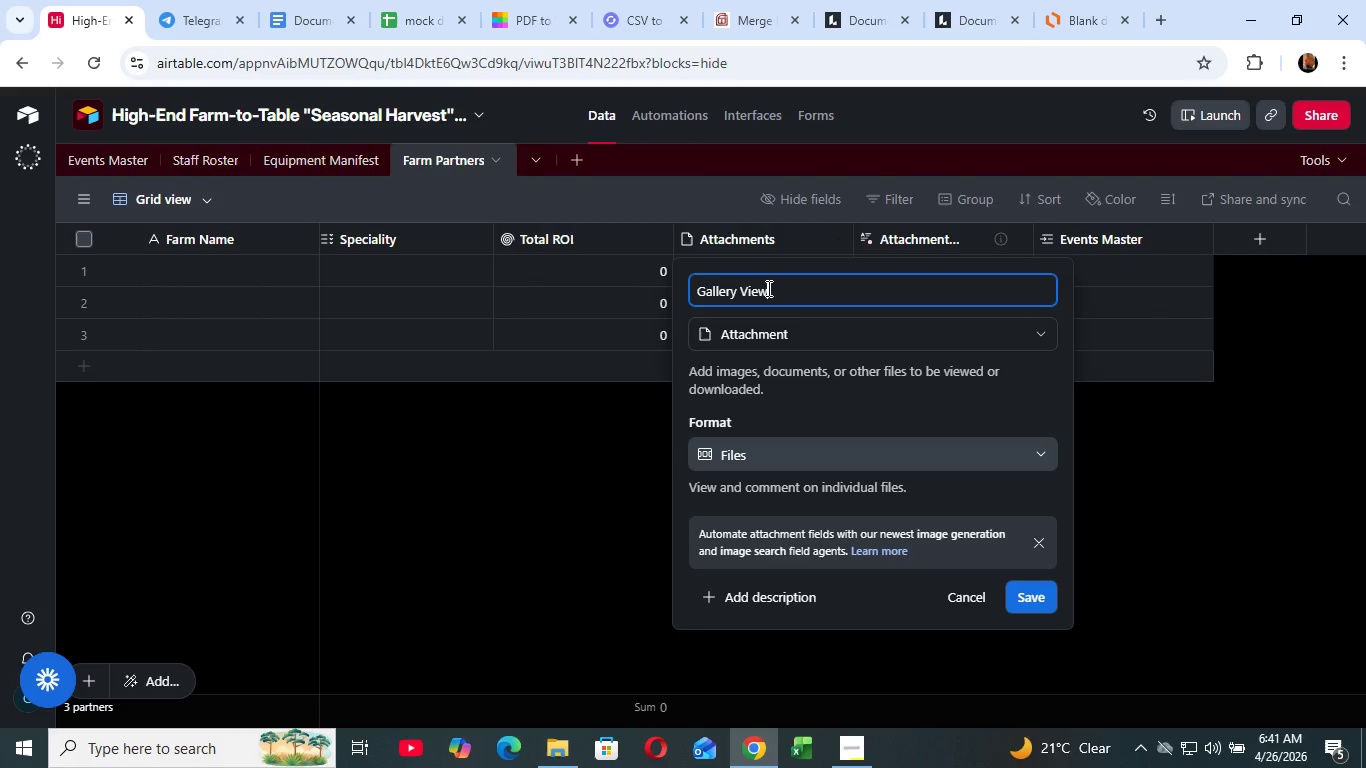 
left_click([1041, 602])
 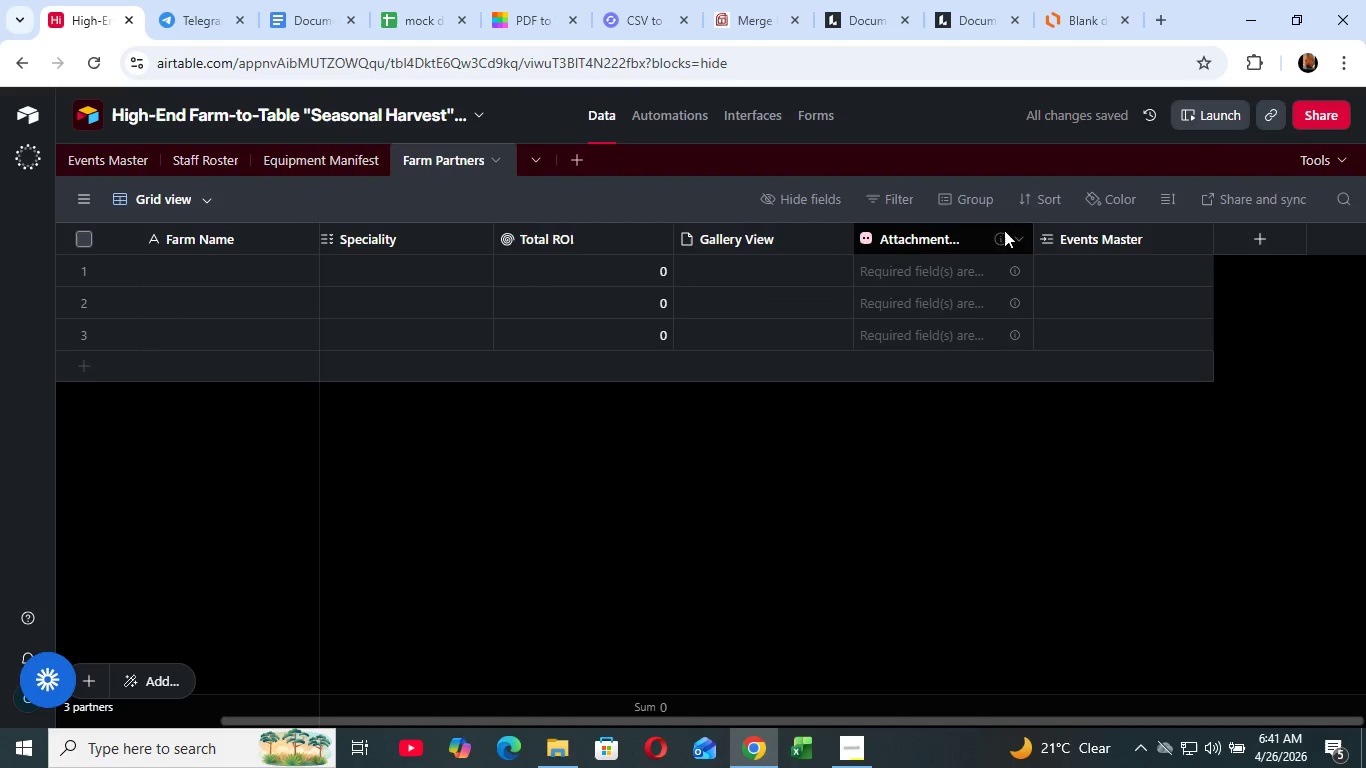 
left_click([1018, 235])
 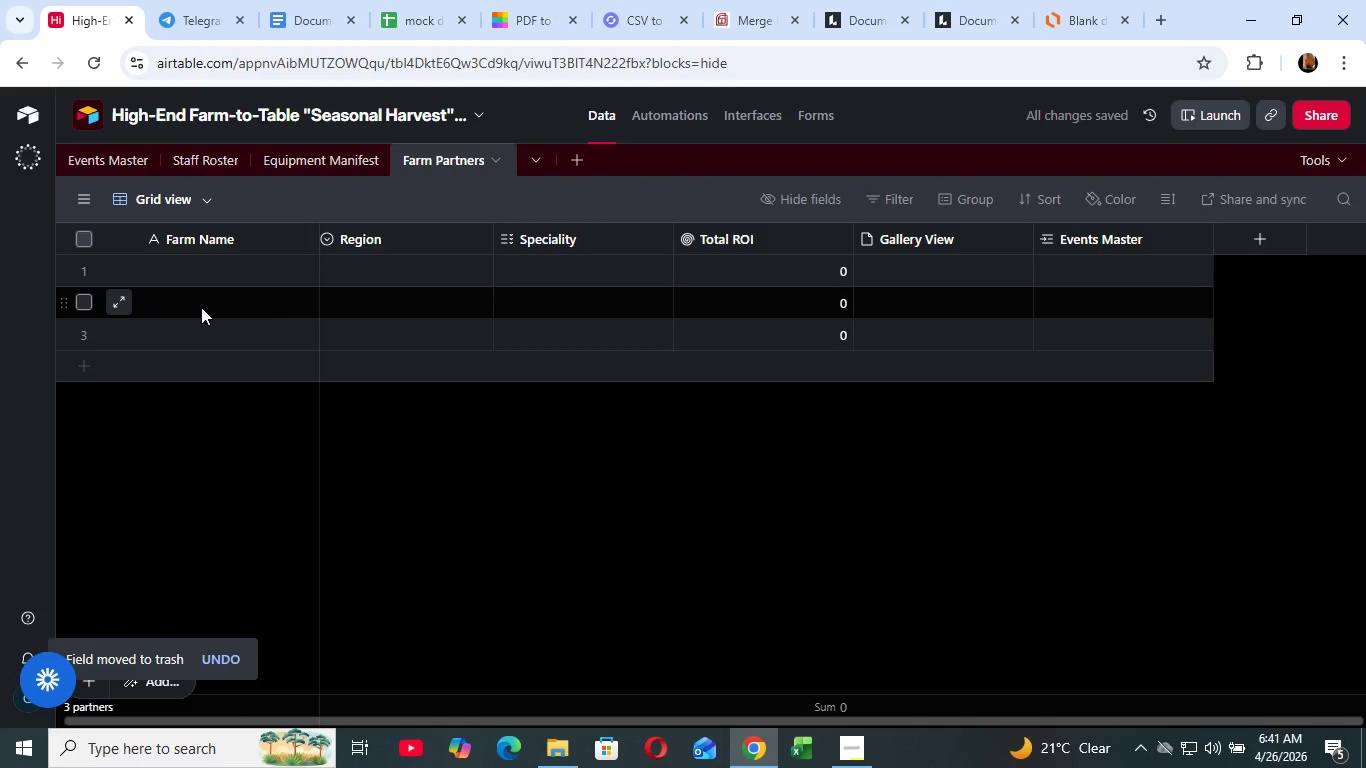 
scroll: coordinate [919, 466], scroll_direction: down, amount: 4.0
 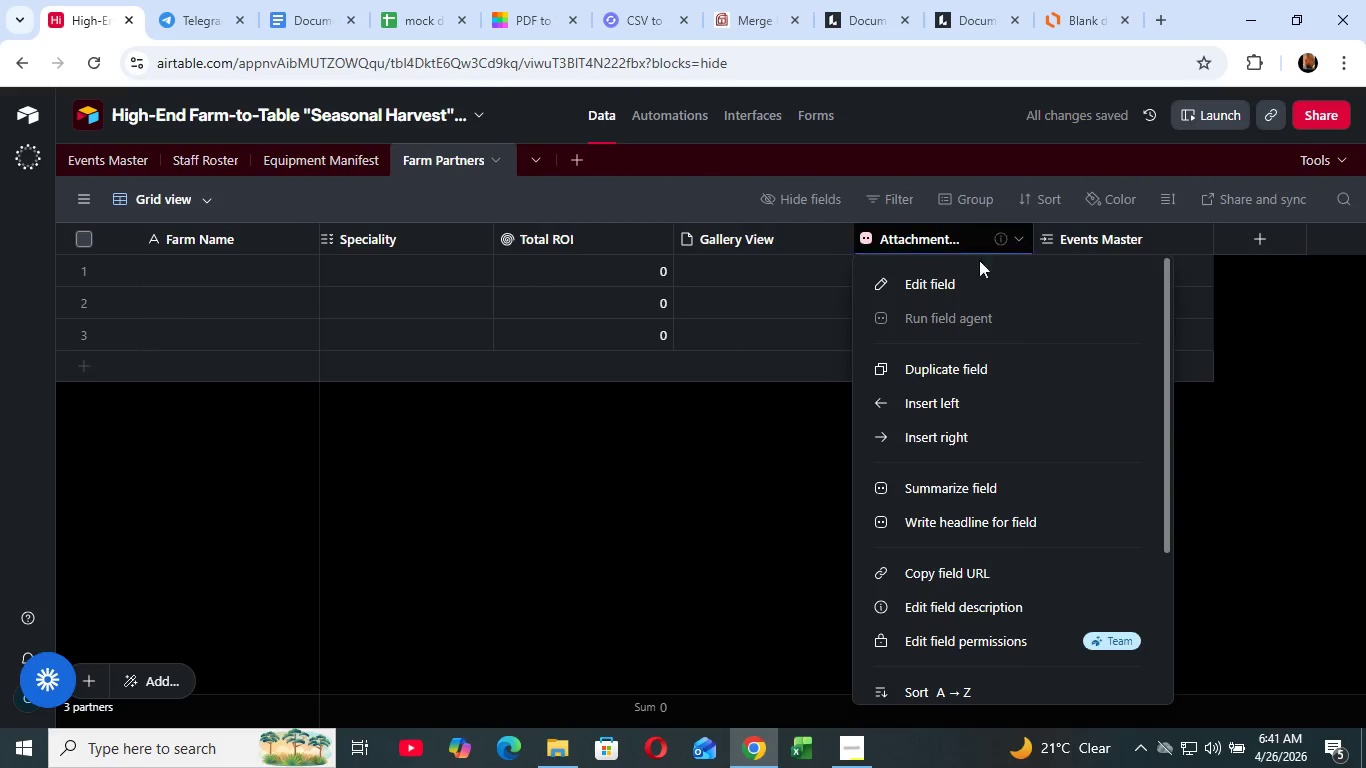 
left_click([84, 236])
 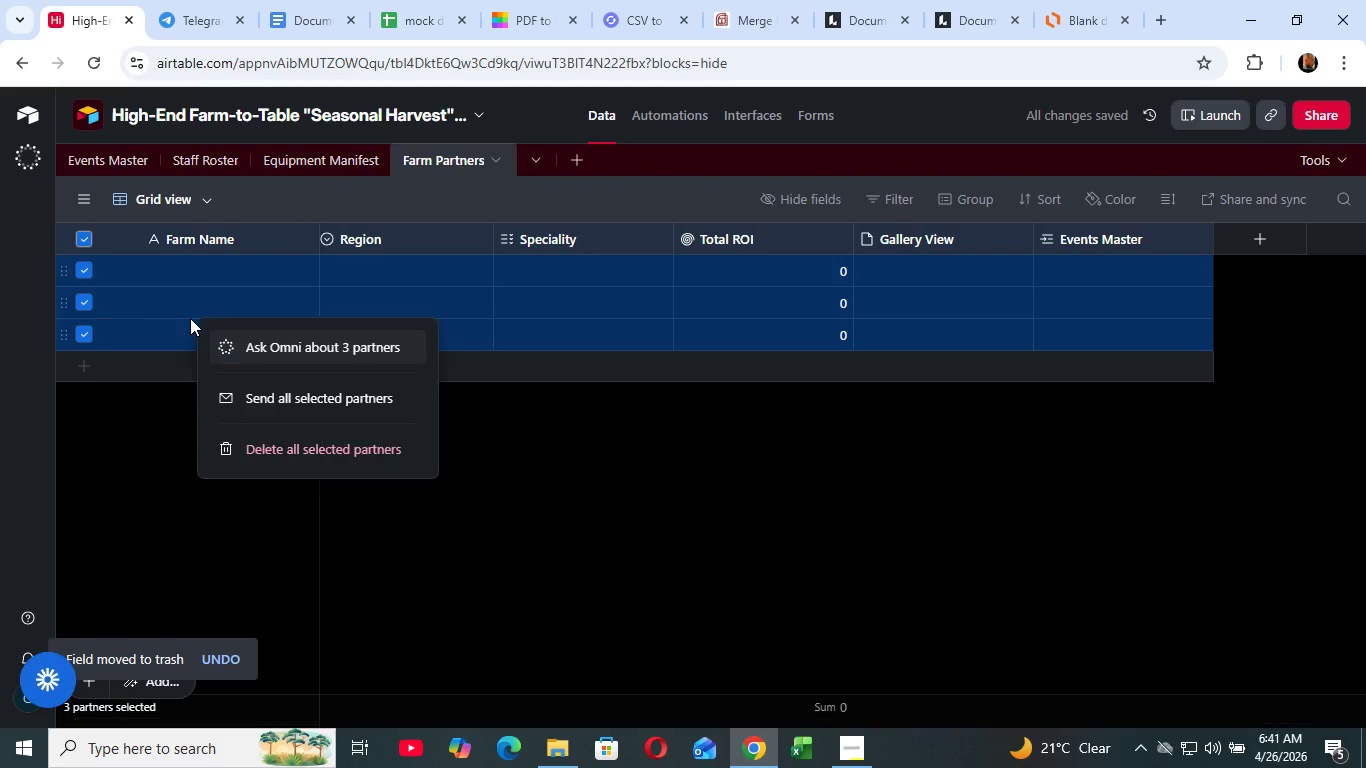 
right_click([190, 318])
 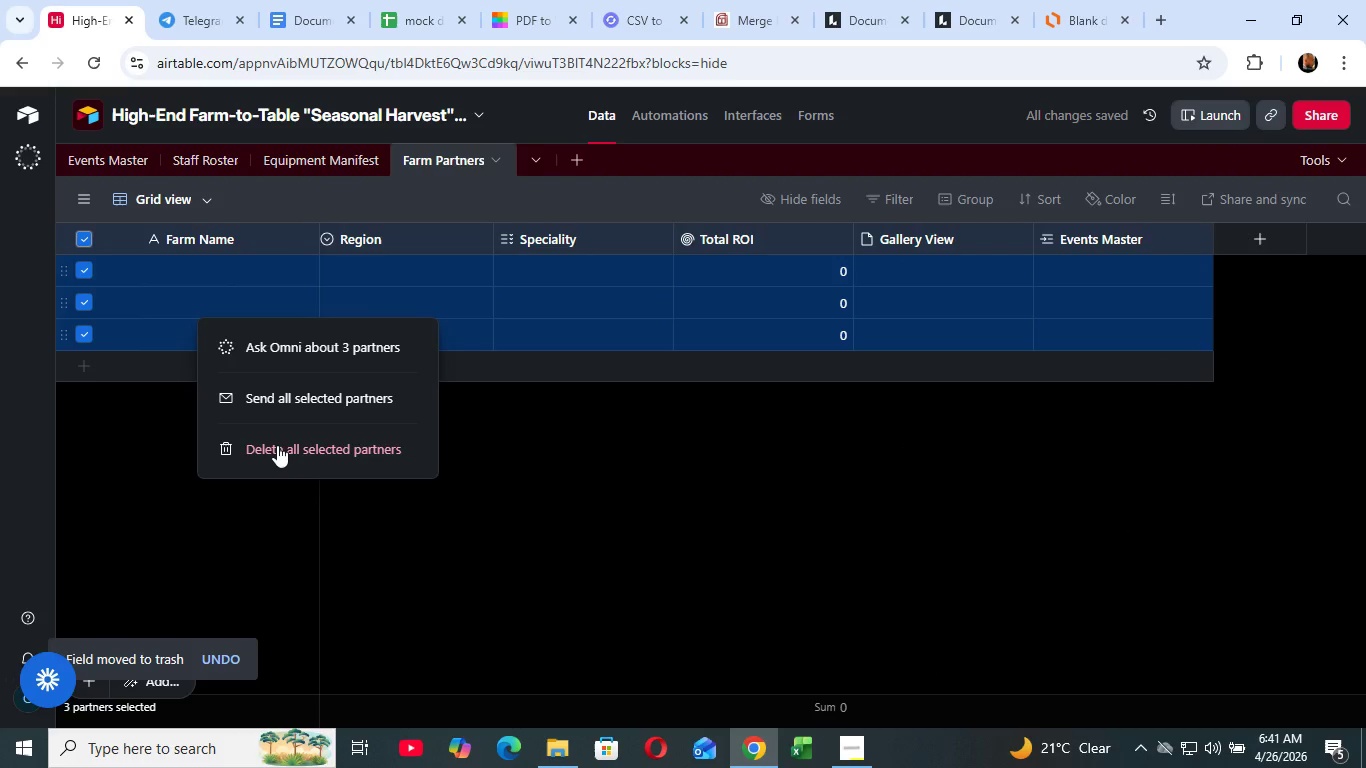 
left_click([277, 445])
 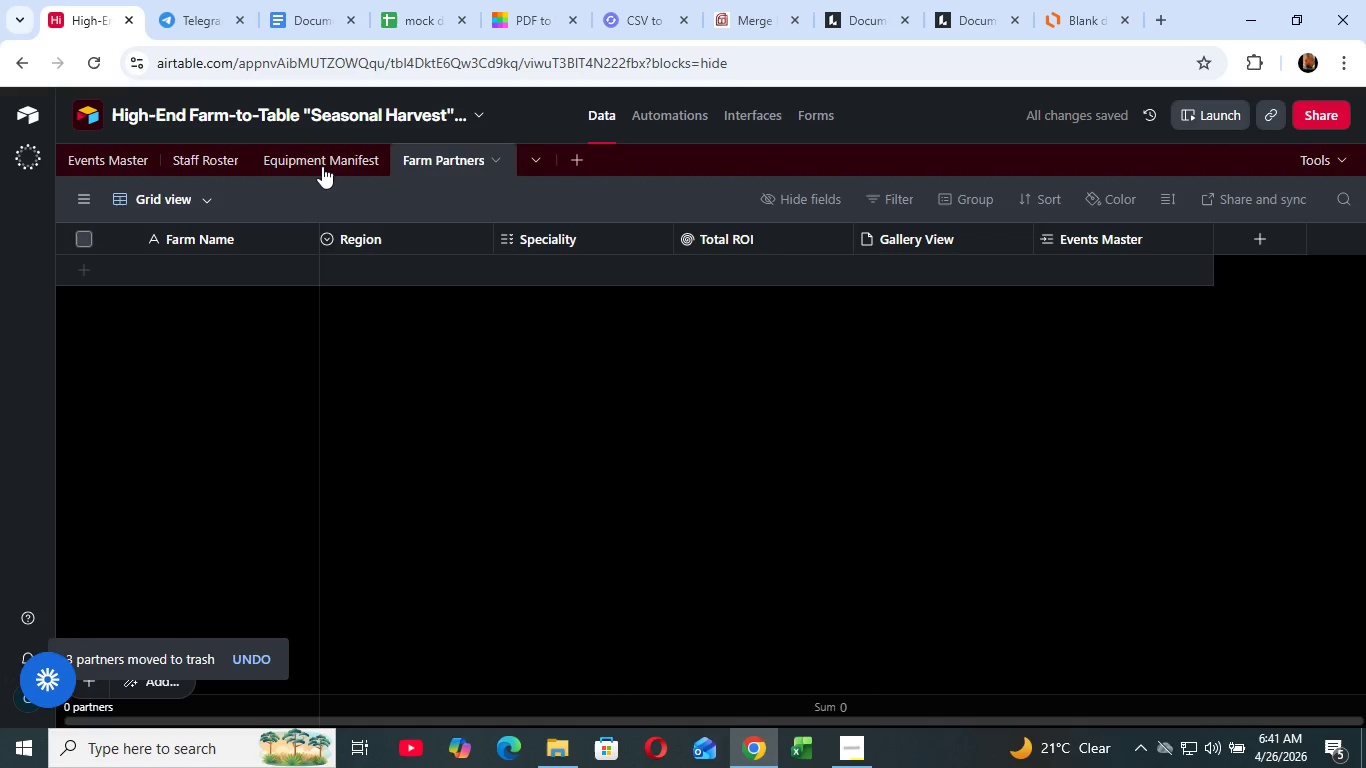 
left_click([322, 165])
 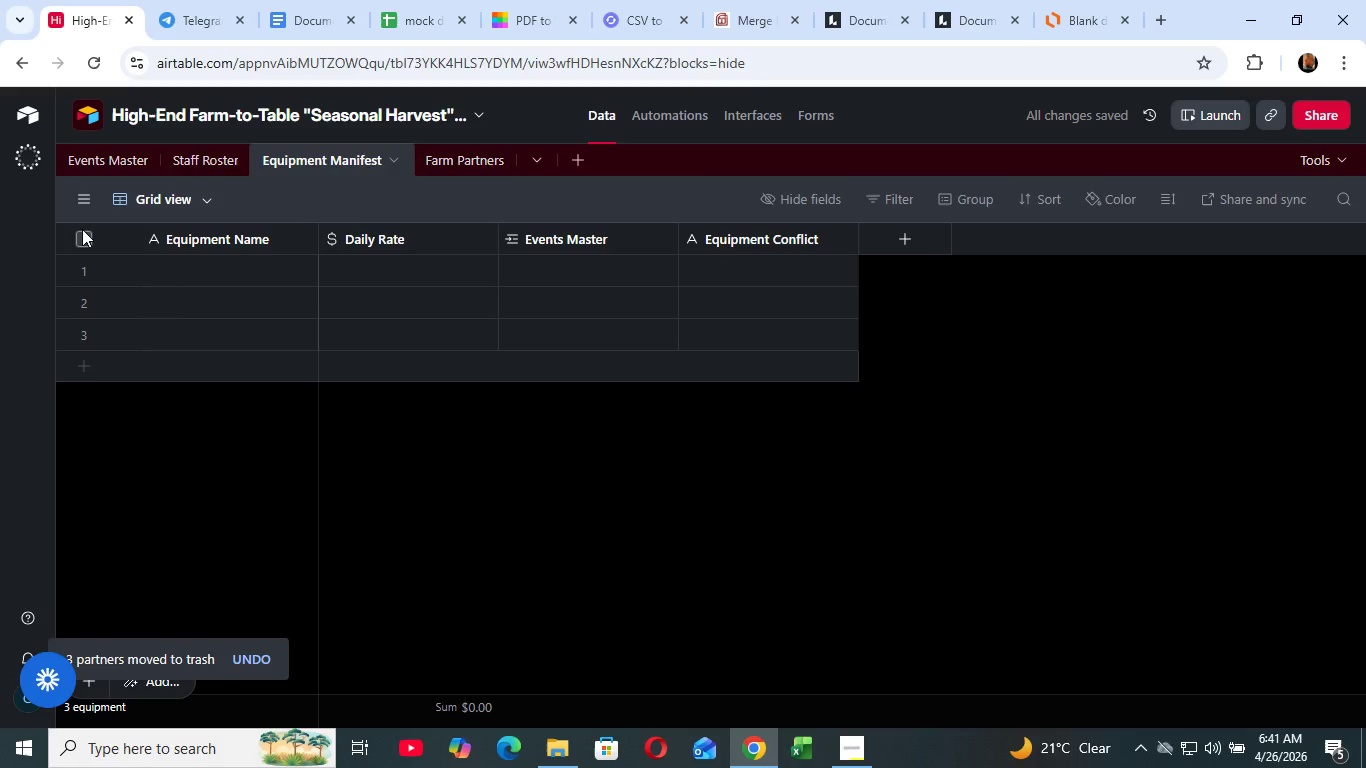 
left_click([82, 229])
 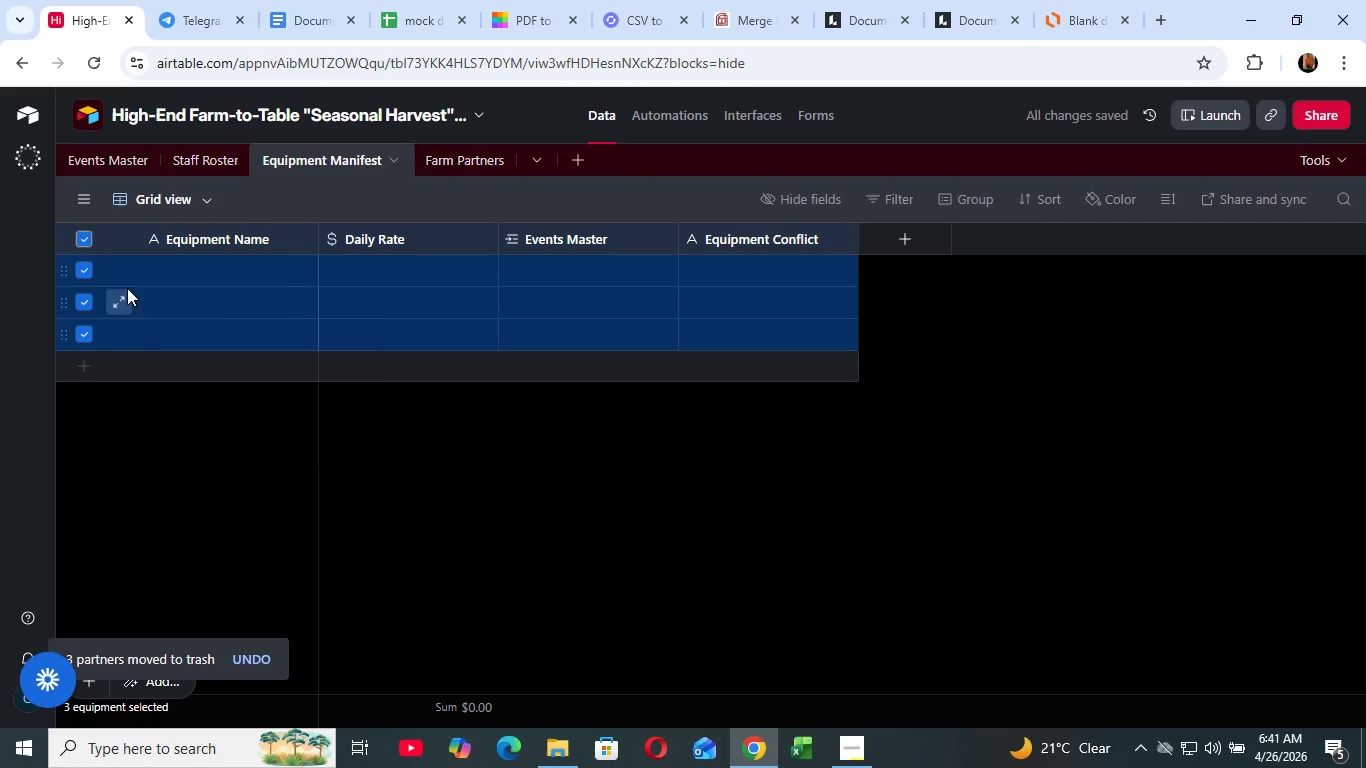 
right_click([127, 288])
 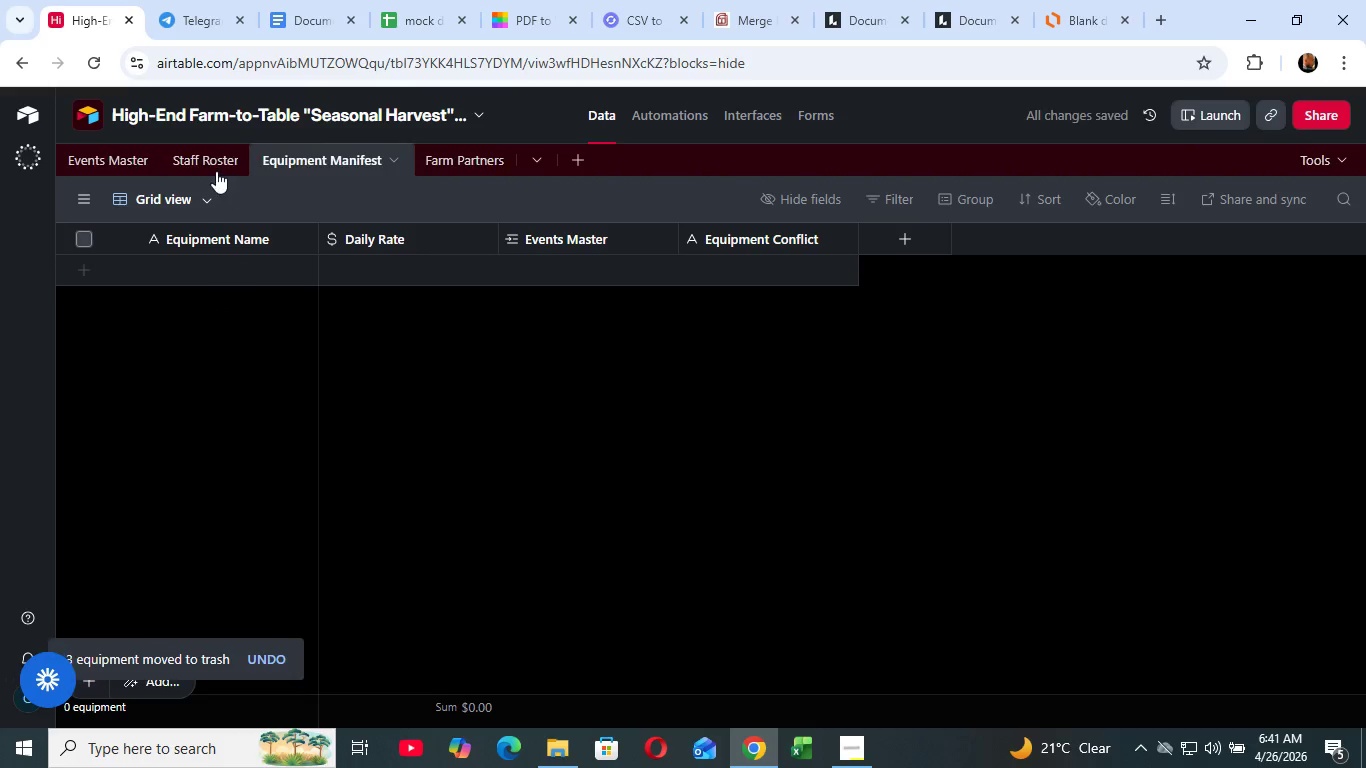 
left_click([213, 162])
 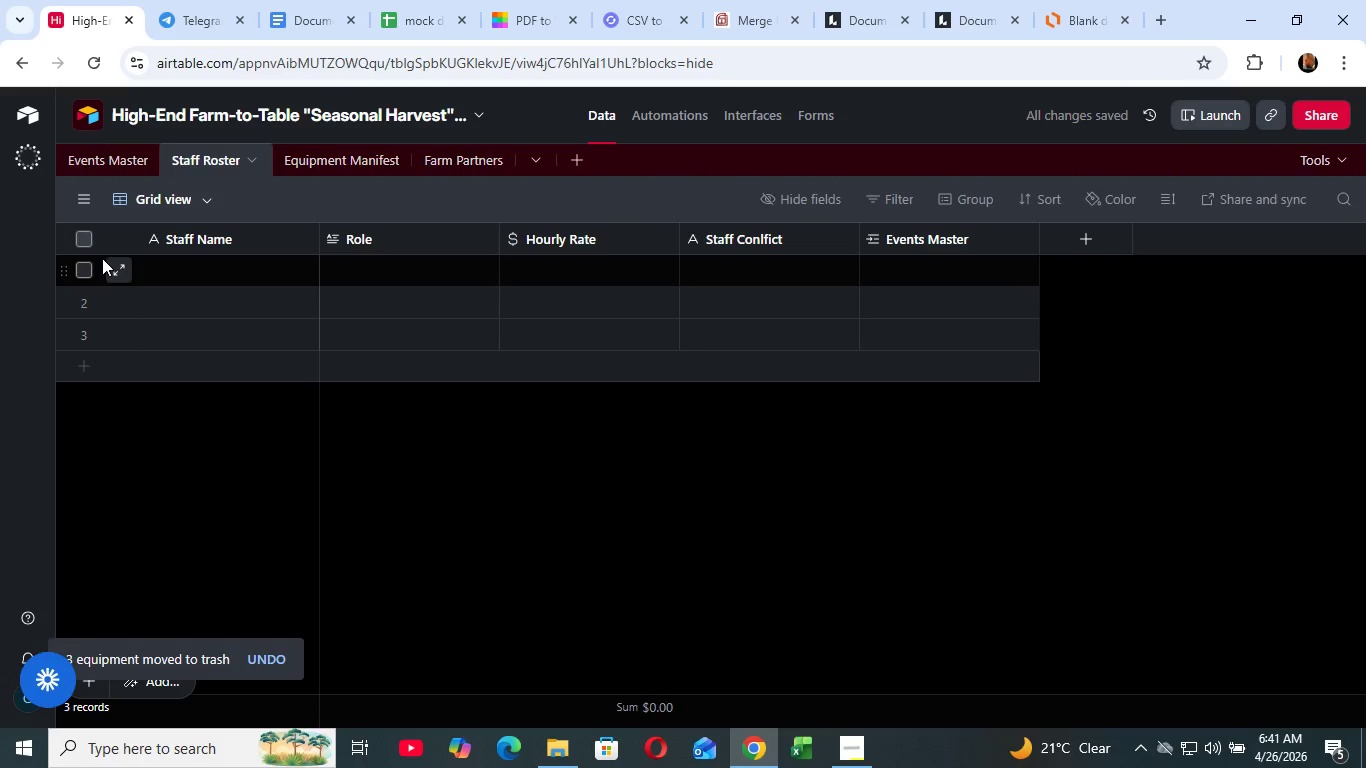 
left_click([86, 233])
 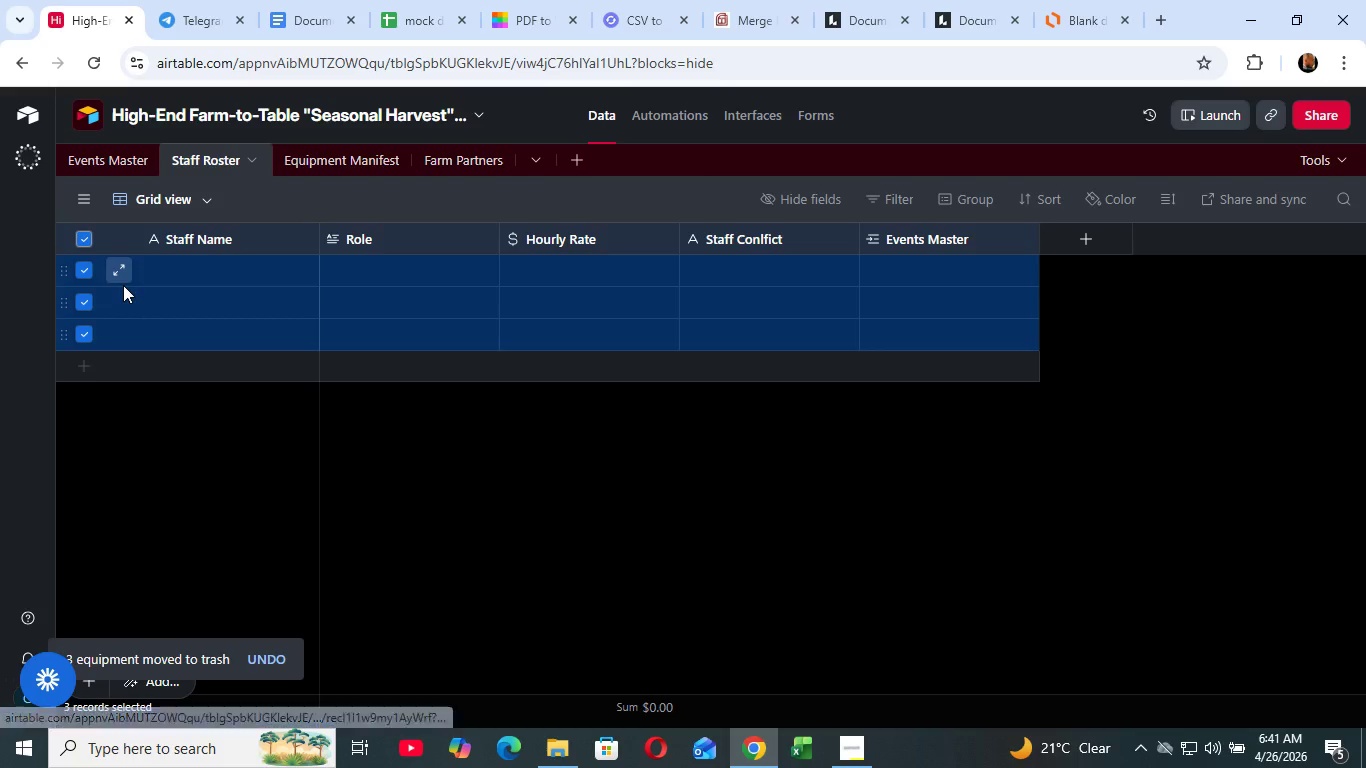 
right_click([123, 285])
 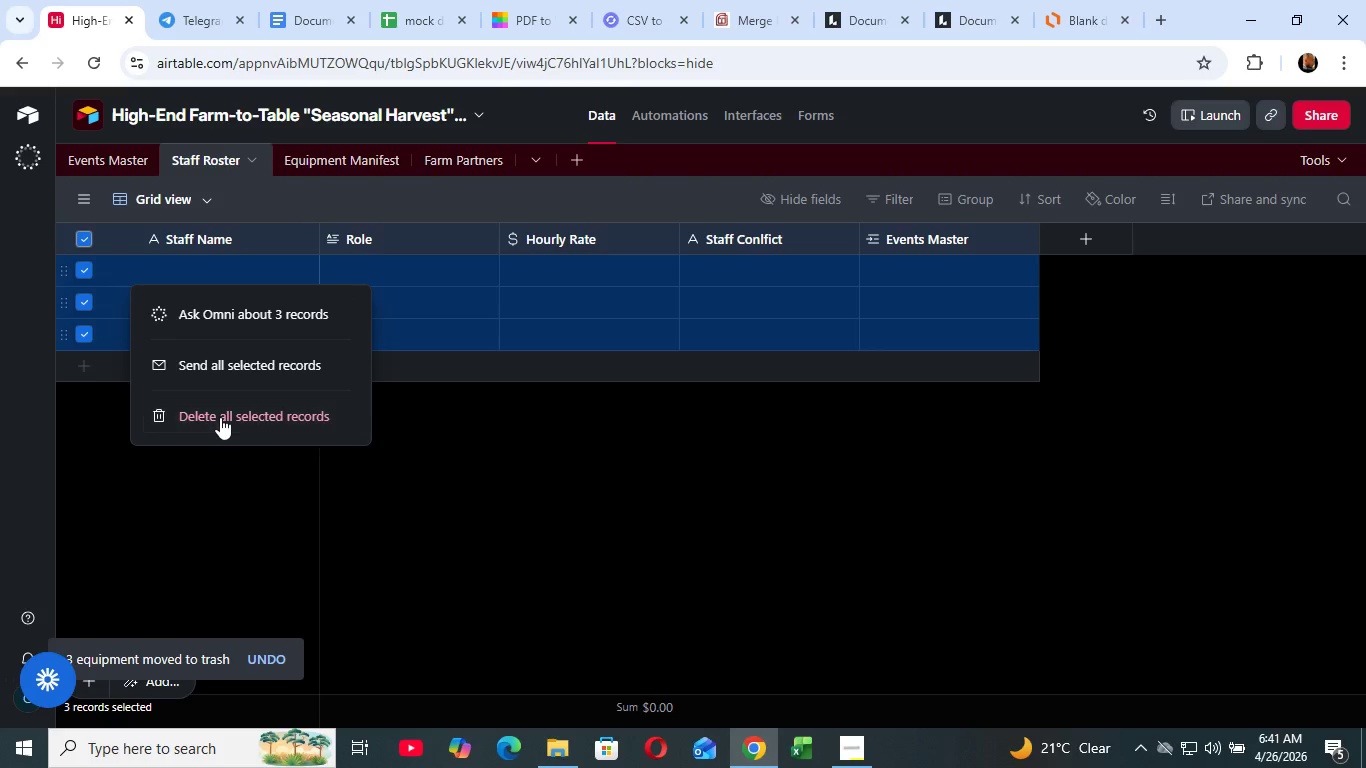 
left_click([220, 417])
 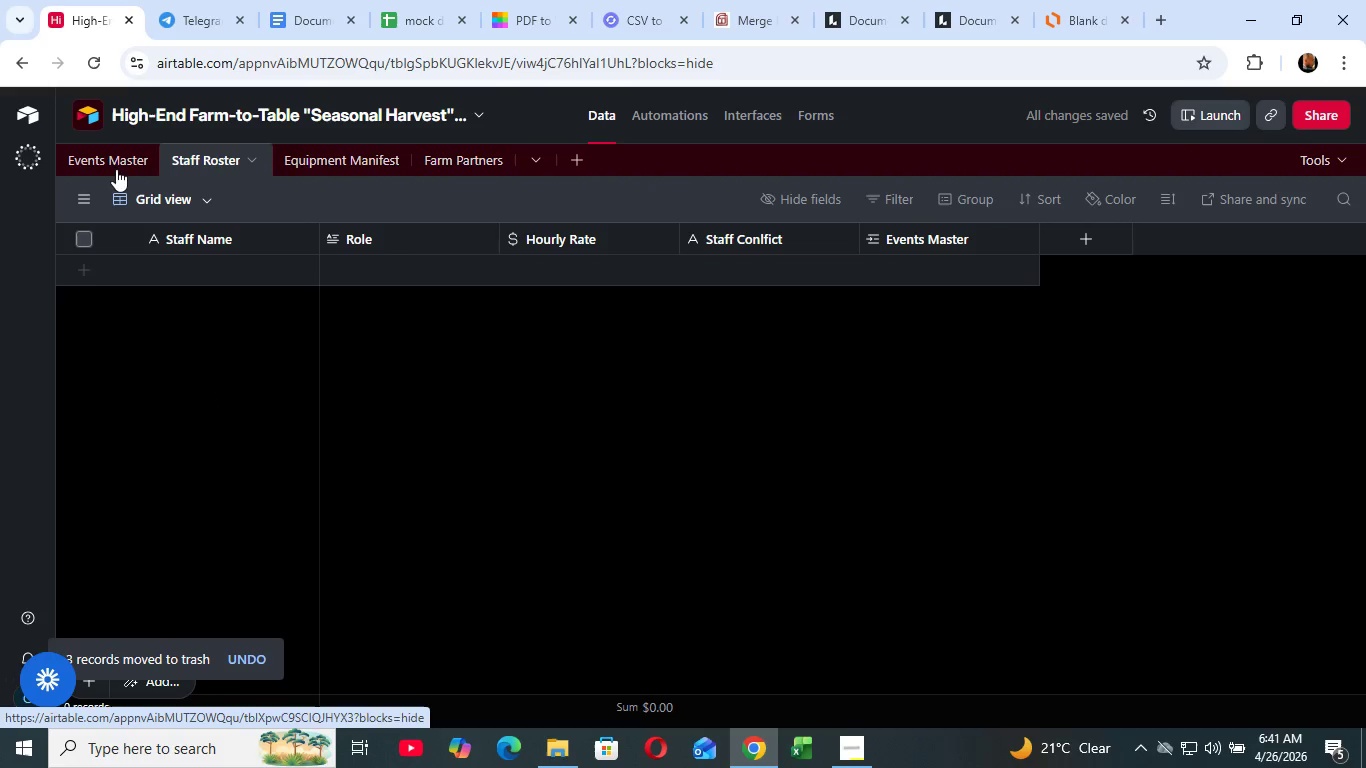 
left_click([115, 155])
 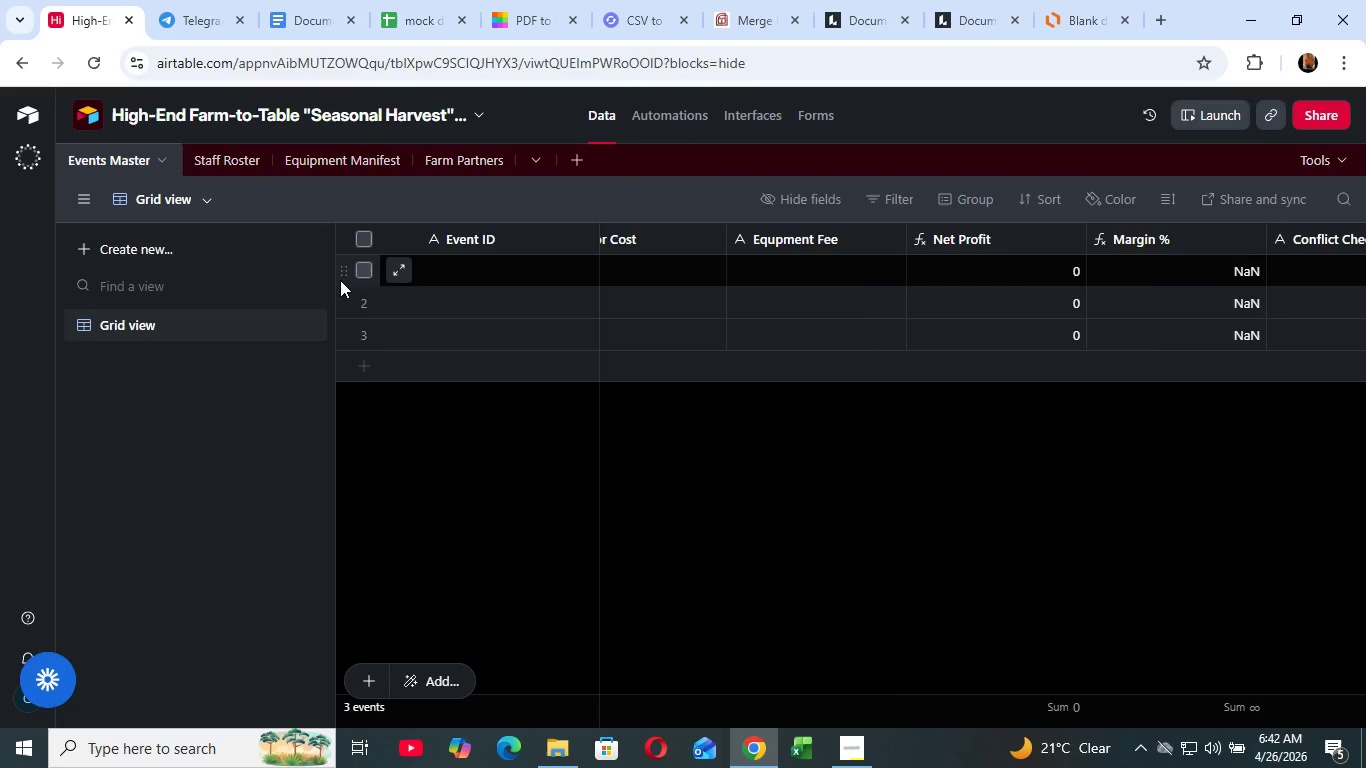 
wait(32.5)
 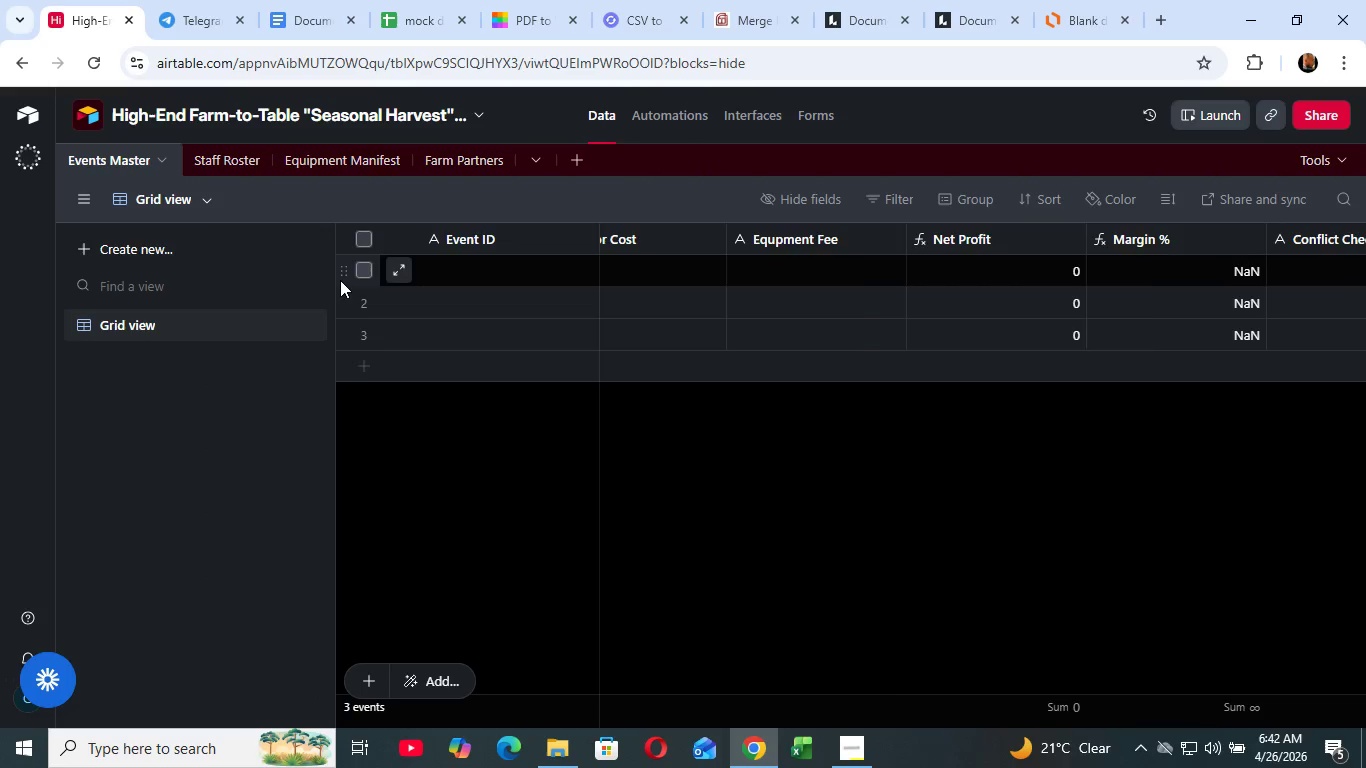 
left_click([88, 238])
 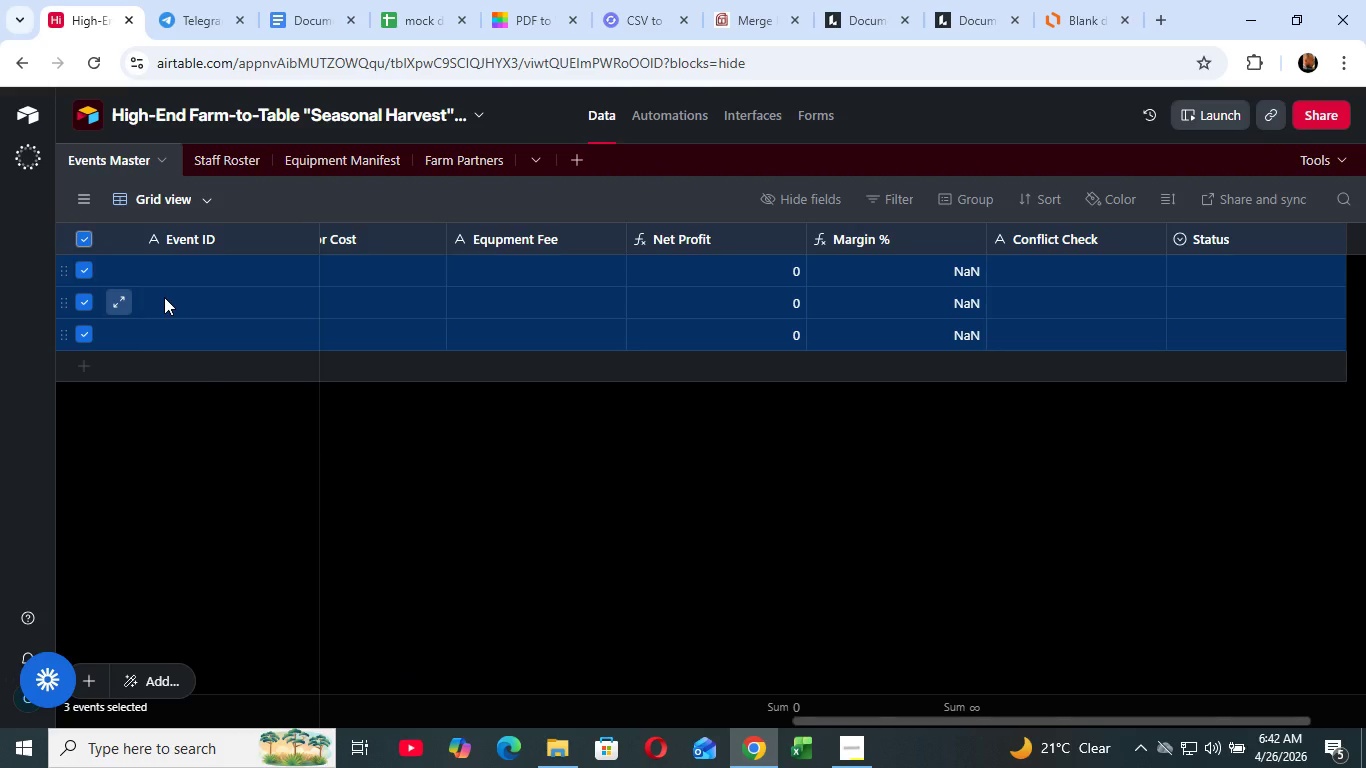 
right_click([164, 297])
 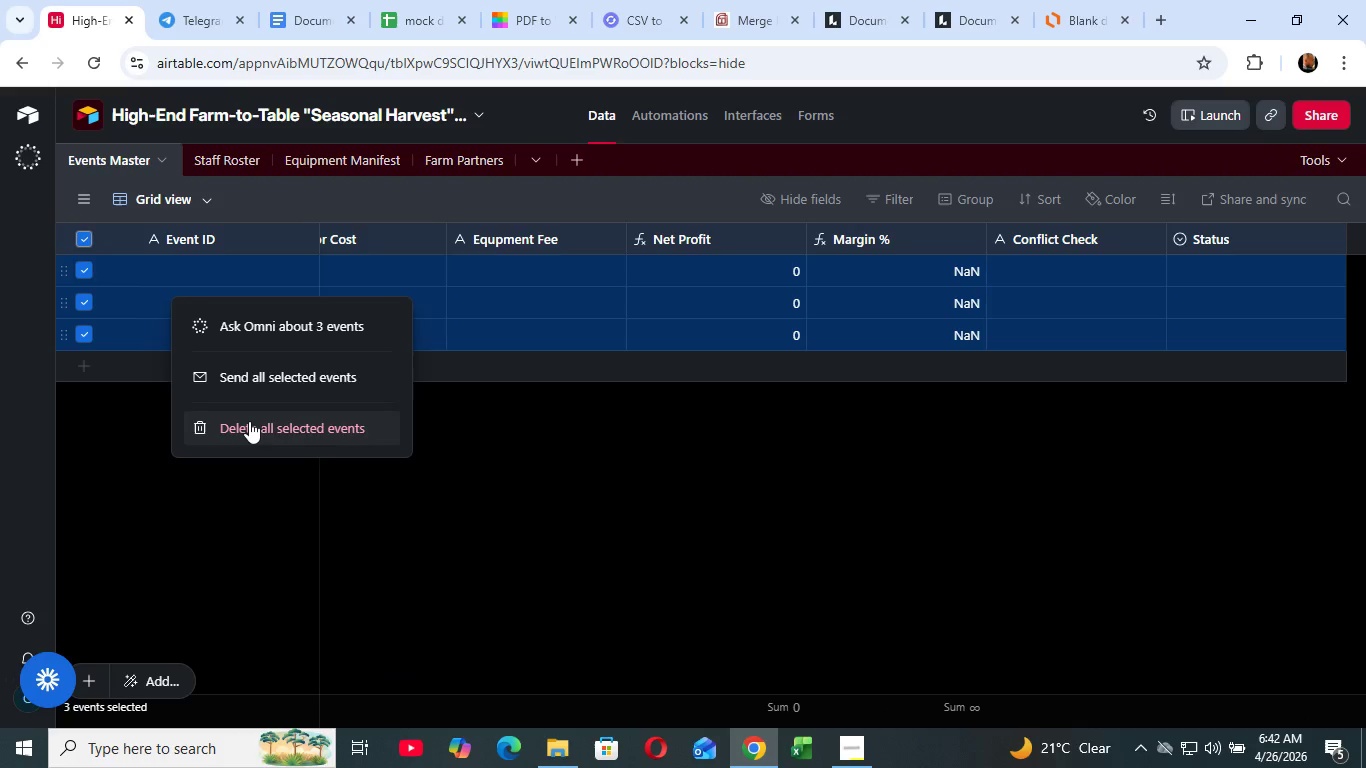 
left_click([249, 421])
 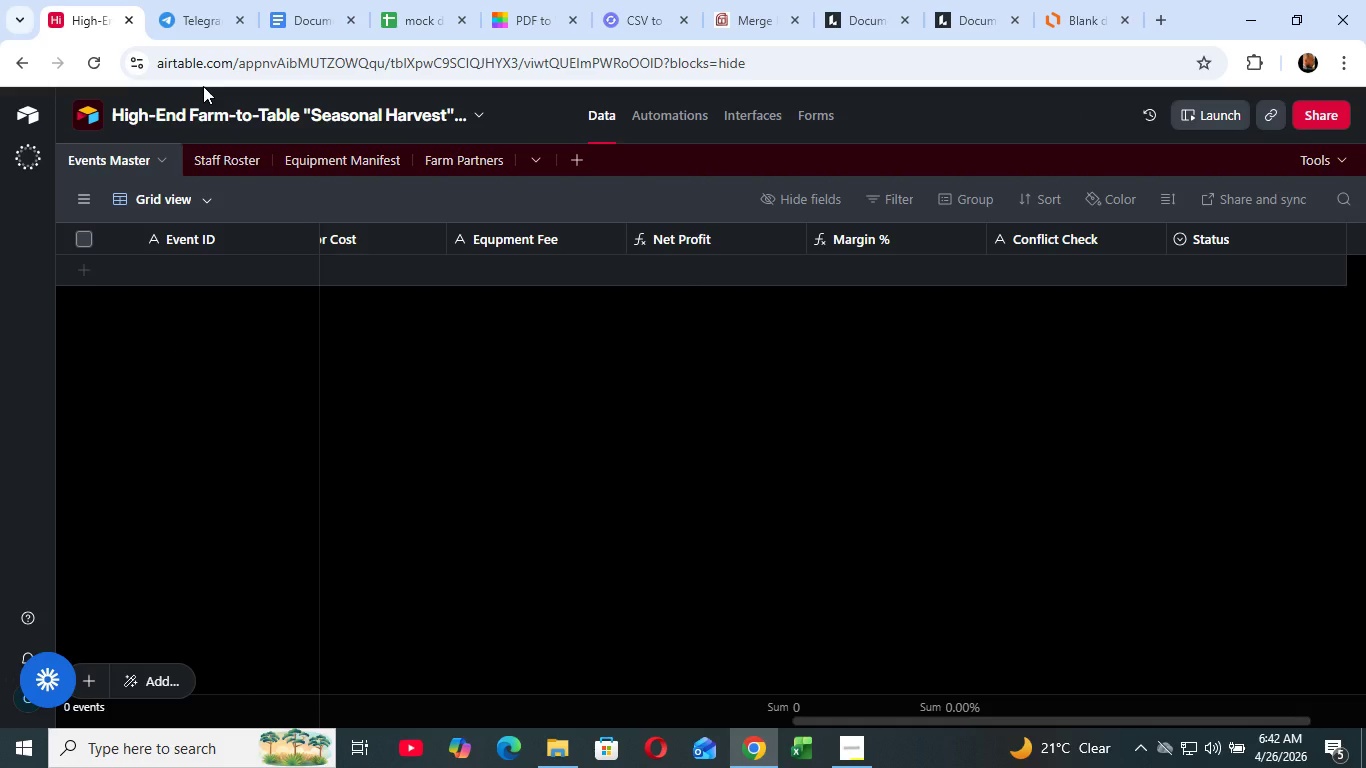 
wait(23.3)
 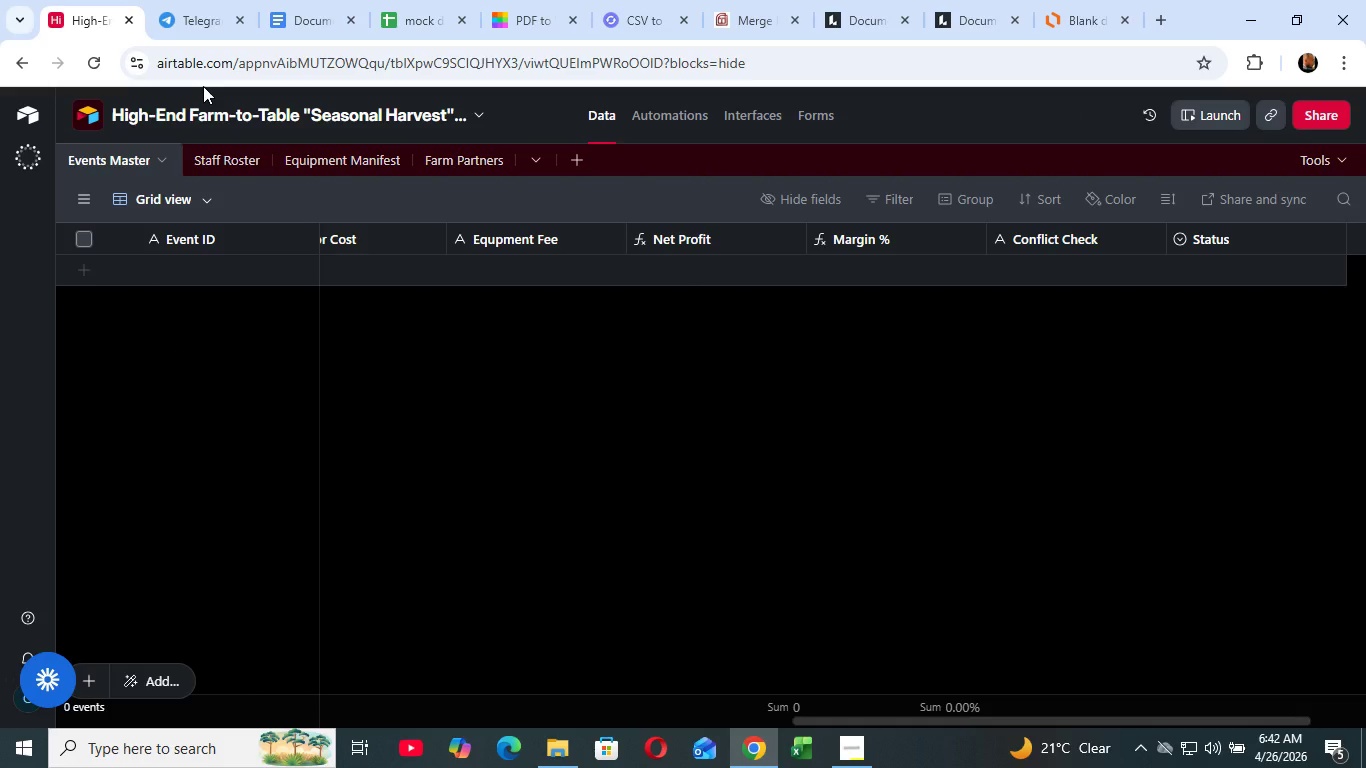 
left_click_drag(start_coordinate=[918, 719], to_coordinate=[336, 767])
 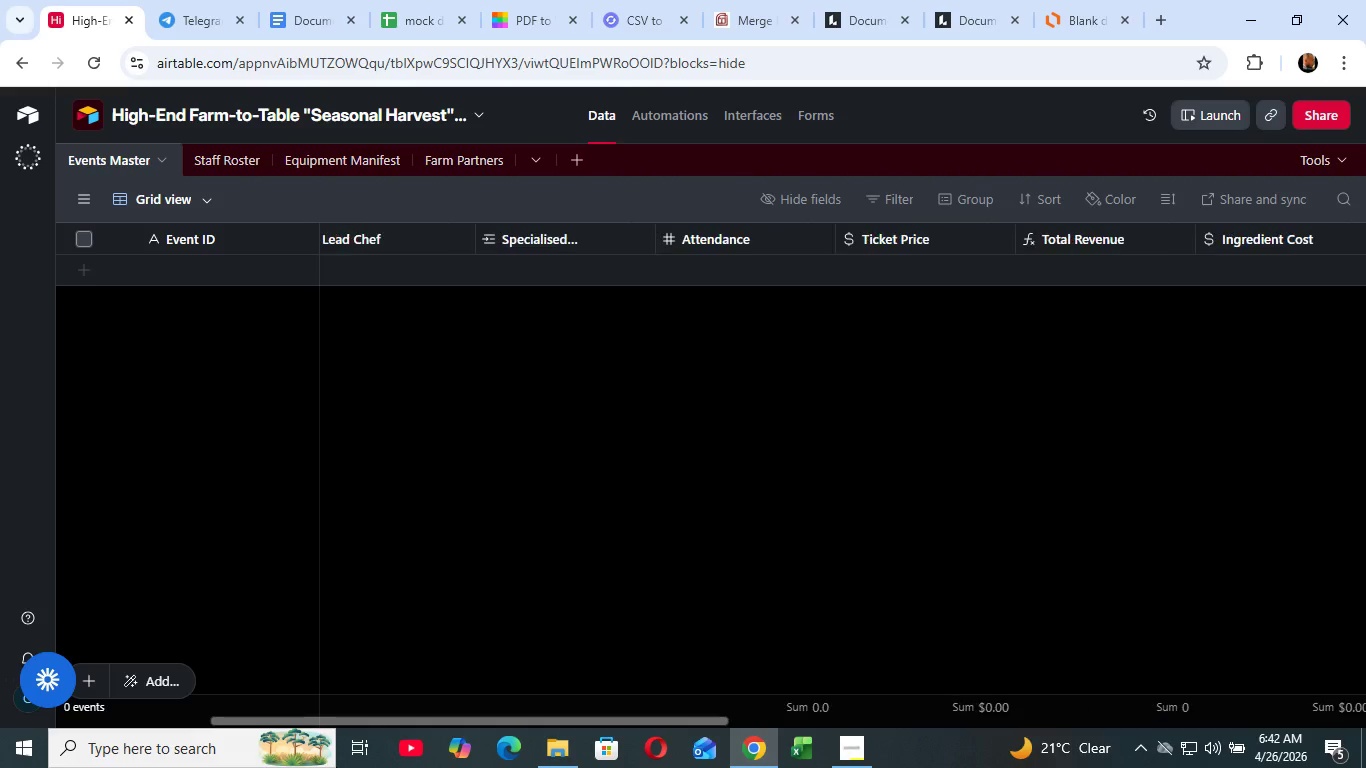 
left_click_drag(start_coordinate=[370, 722], to_coordinate=[273, 731])
 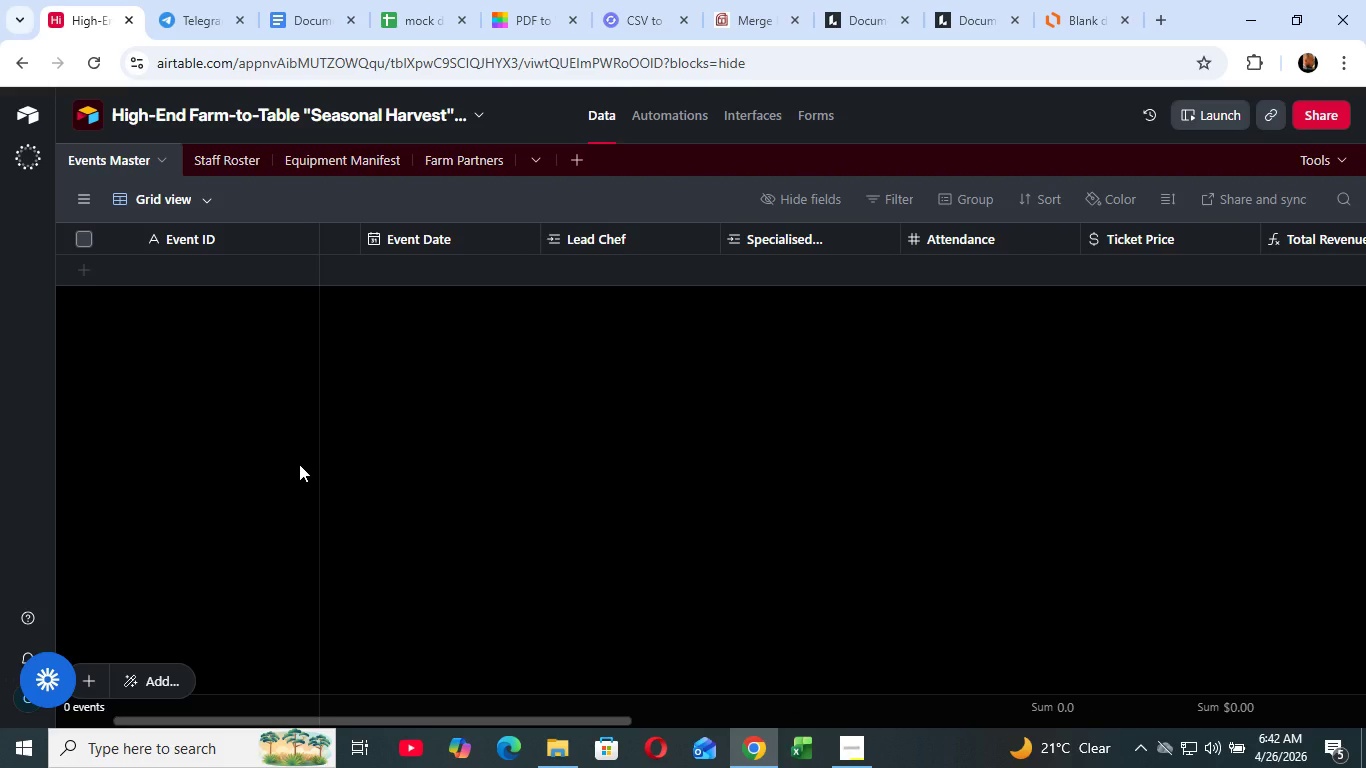 
wait(5.55)
 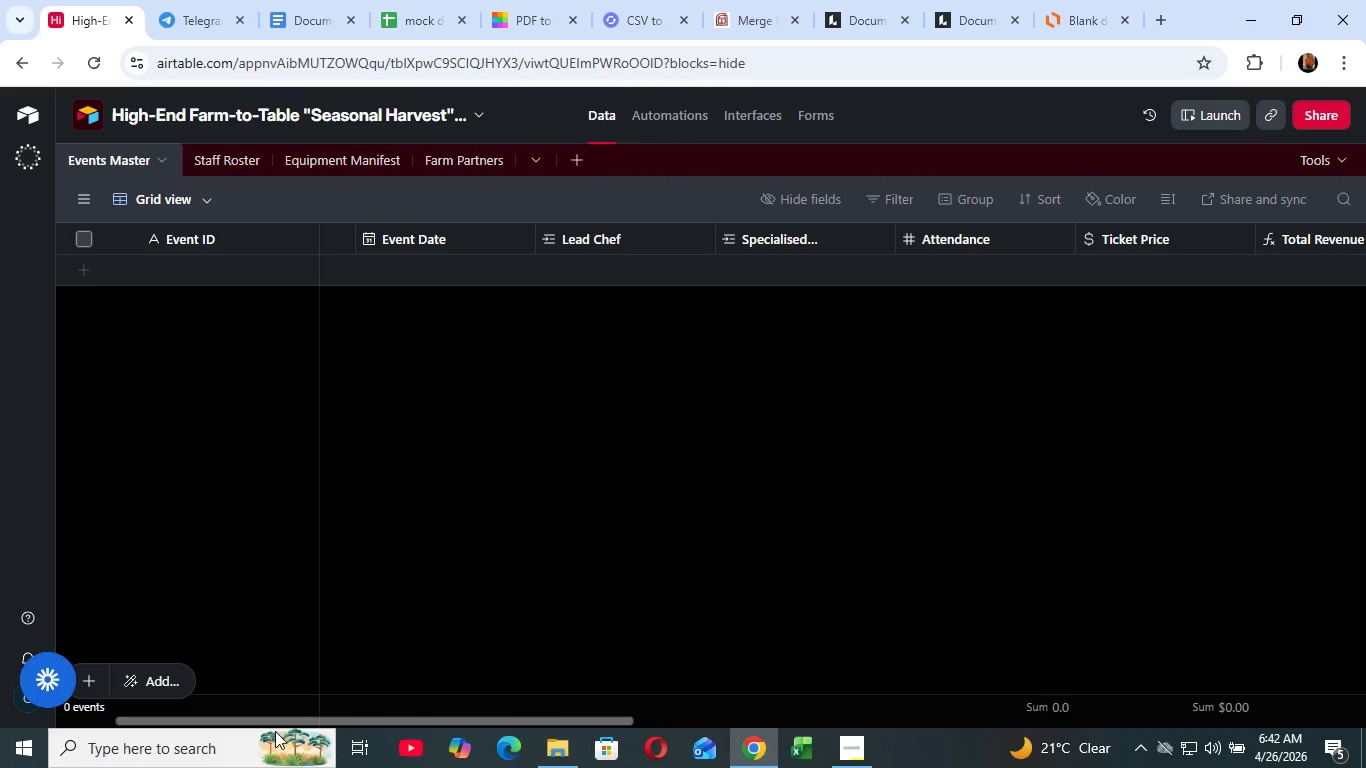 
left_click_drag(start_coordinate=[414, 721], to_coordinate=[839, 748])
 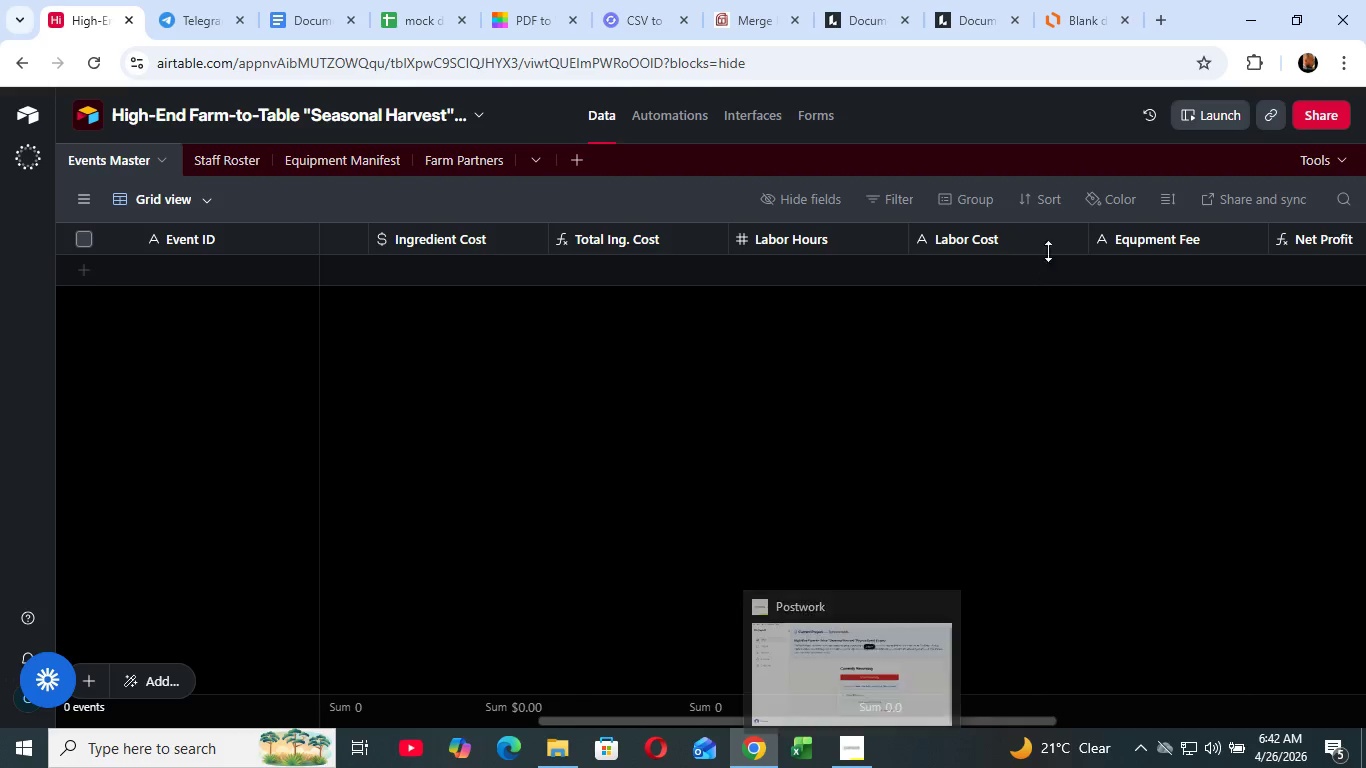 
left_click([1074, 232])
 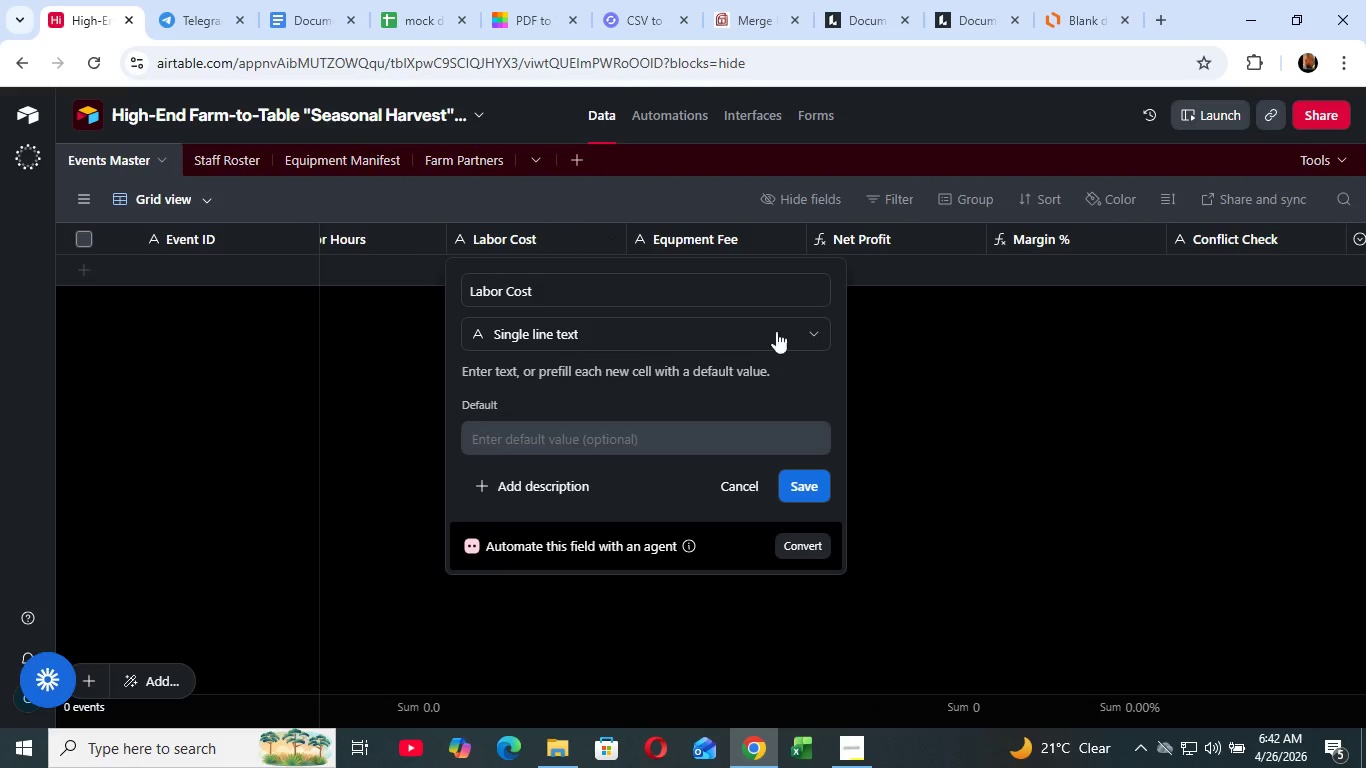 
left_click([732, 323])
 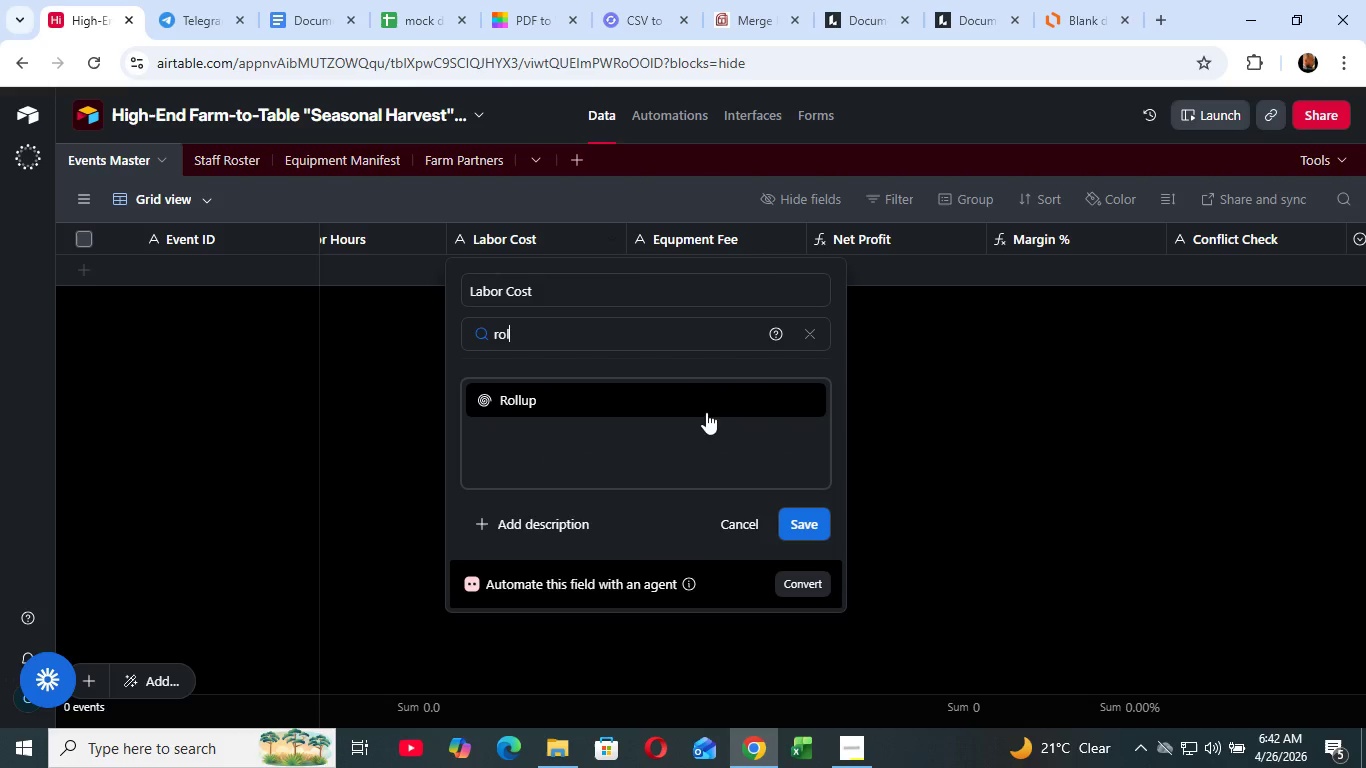 
type(rol)
 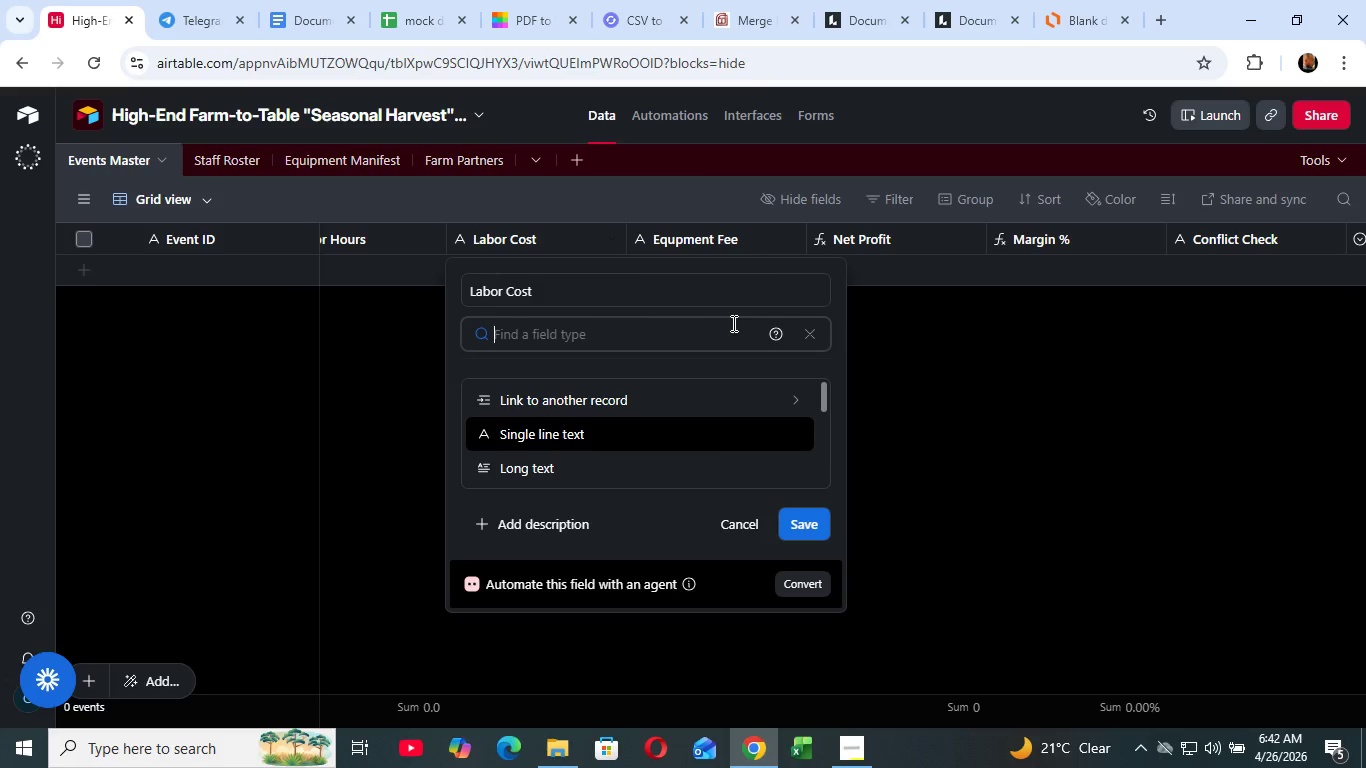 
left_click([700, 396])
 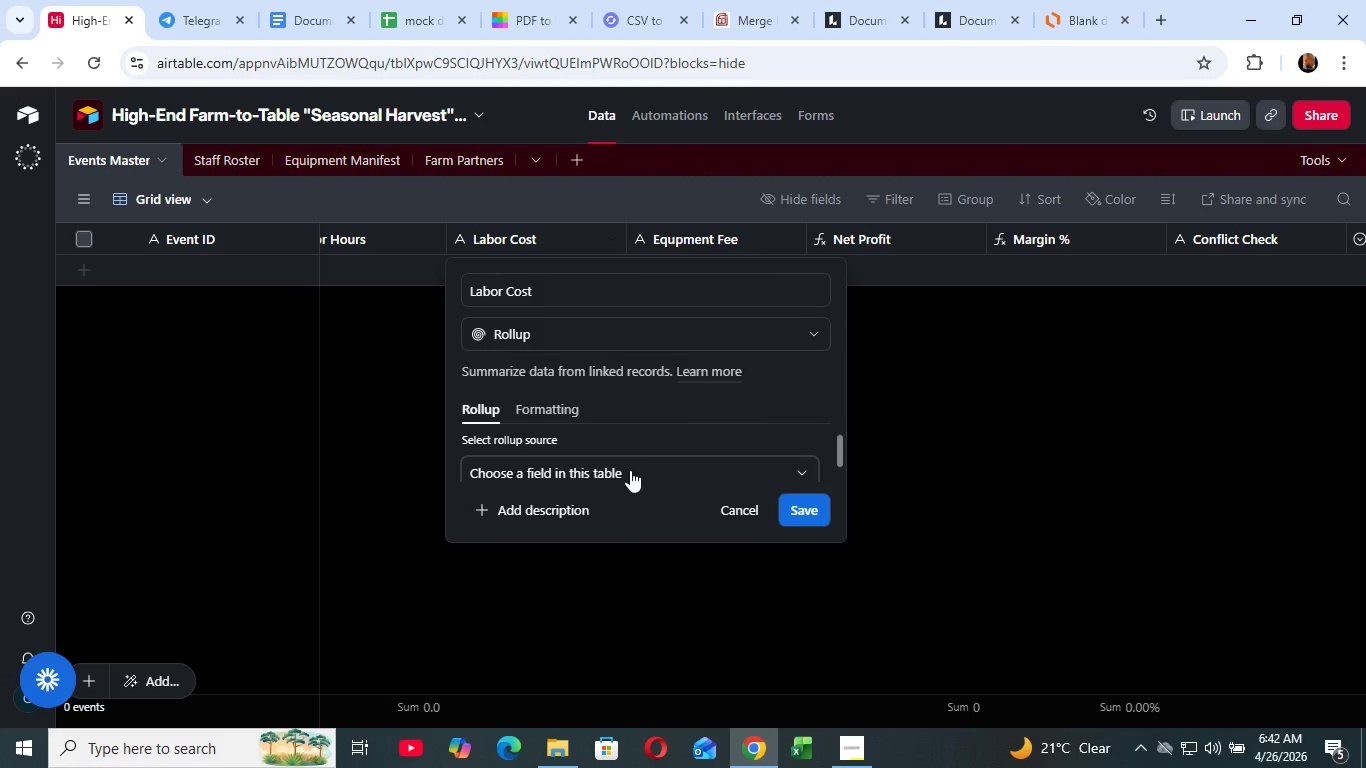 
left_click([630, 470])
 